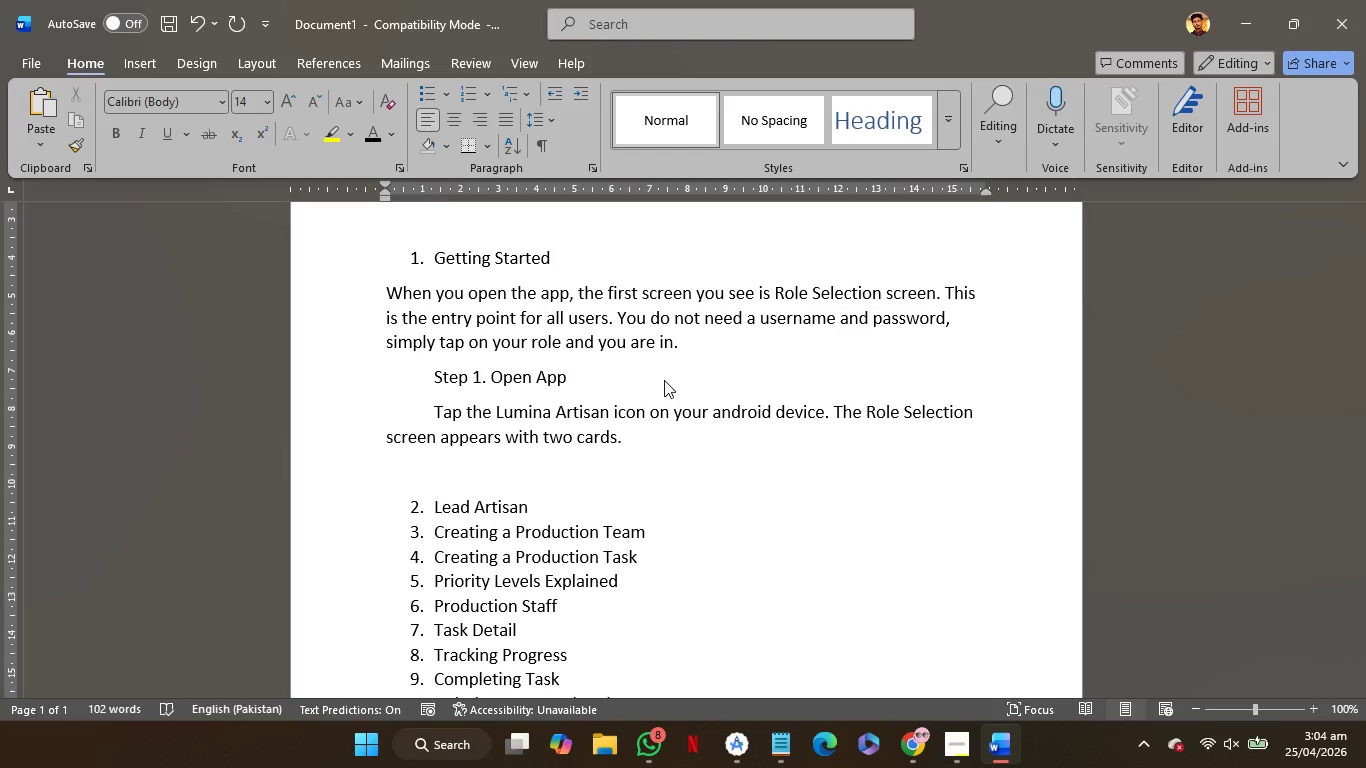 
key(Tab)
type(Step.)
key(Backspace)
type(2. )
 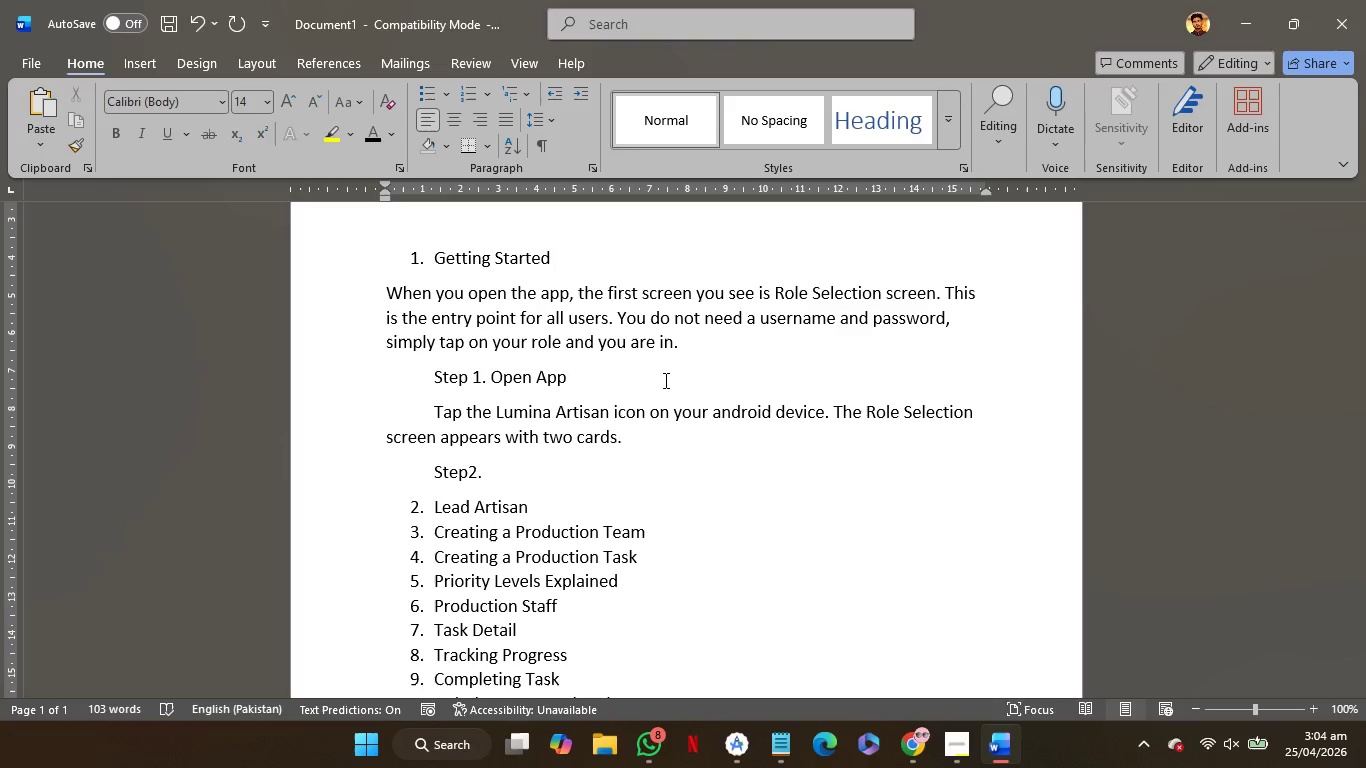 
 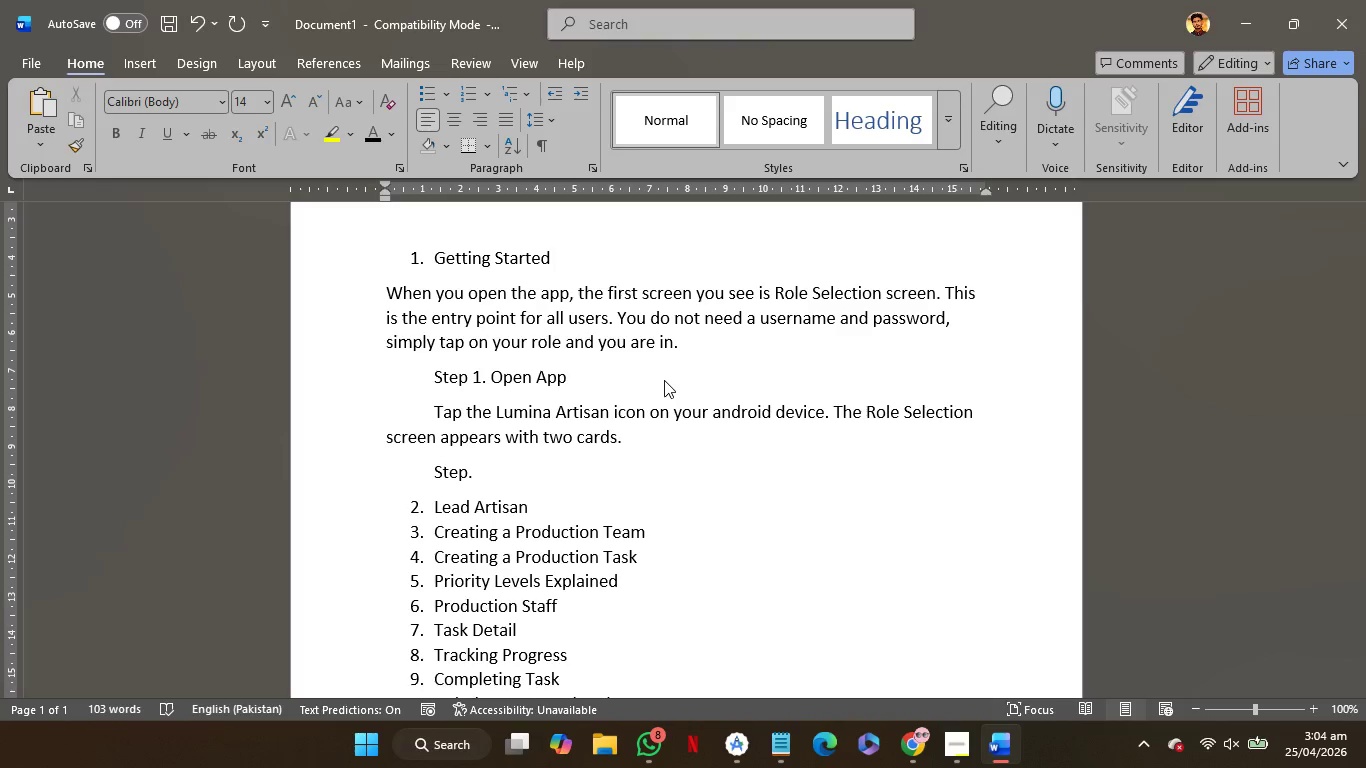 
hold_key(key=ShiftRight, duration=1.89)
 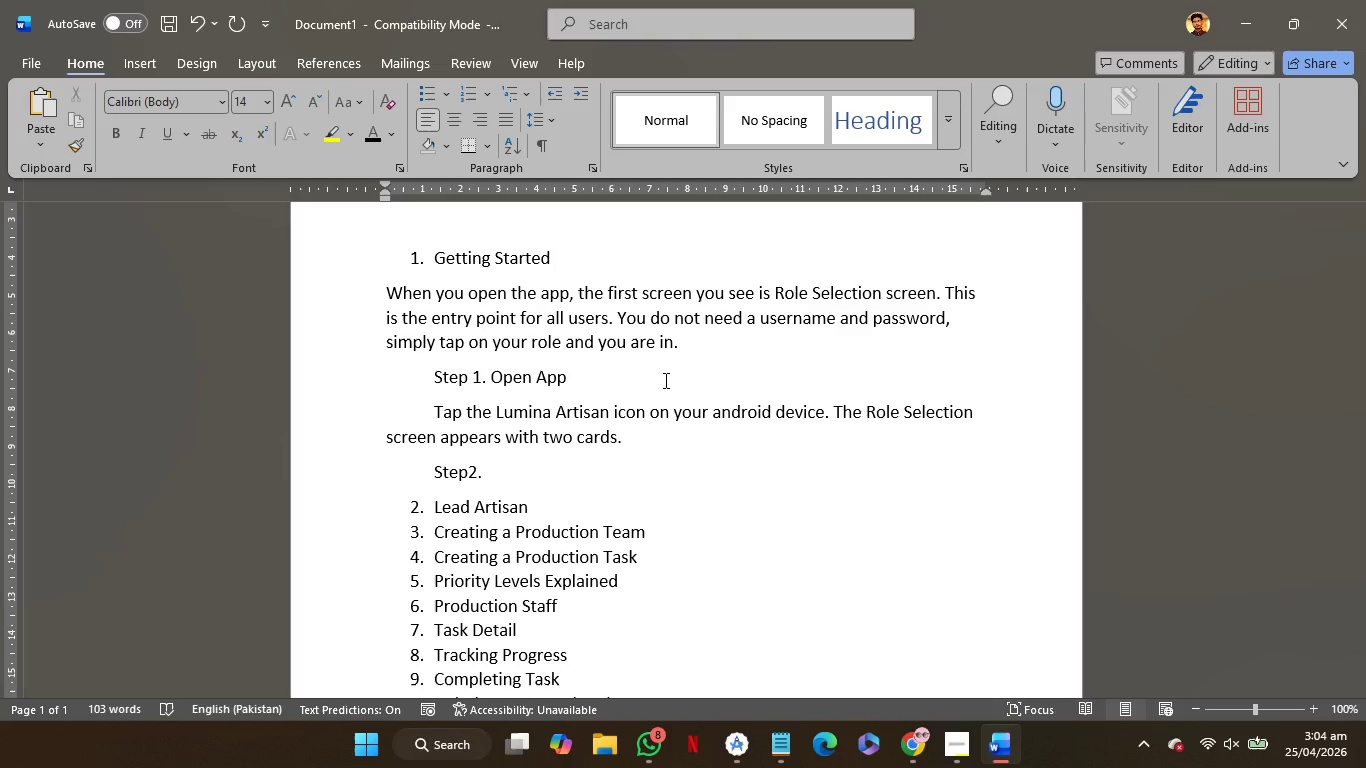 
type(Choose Role)
 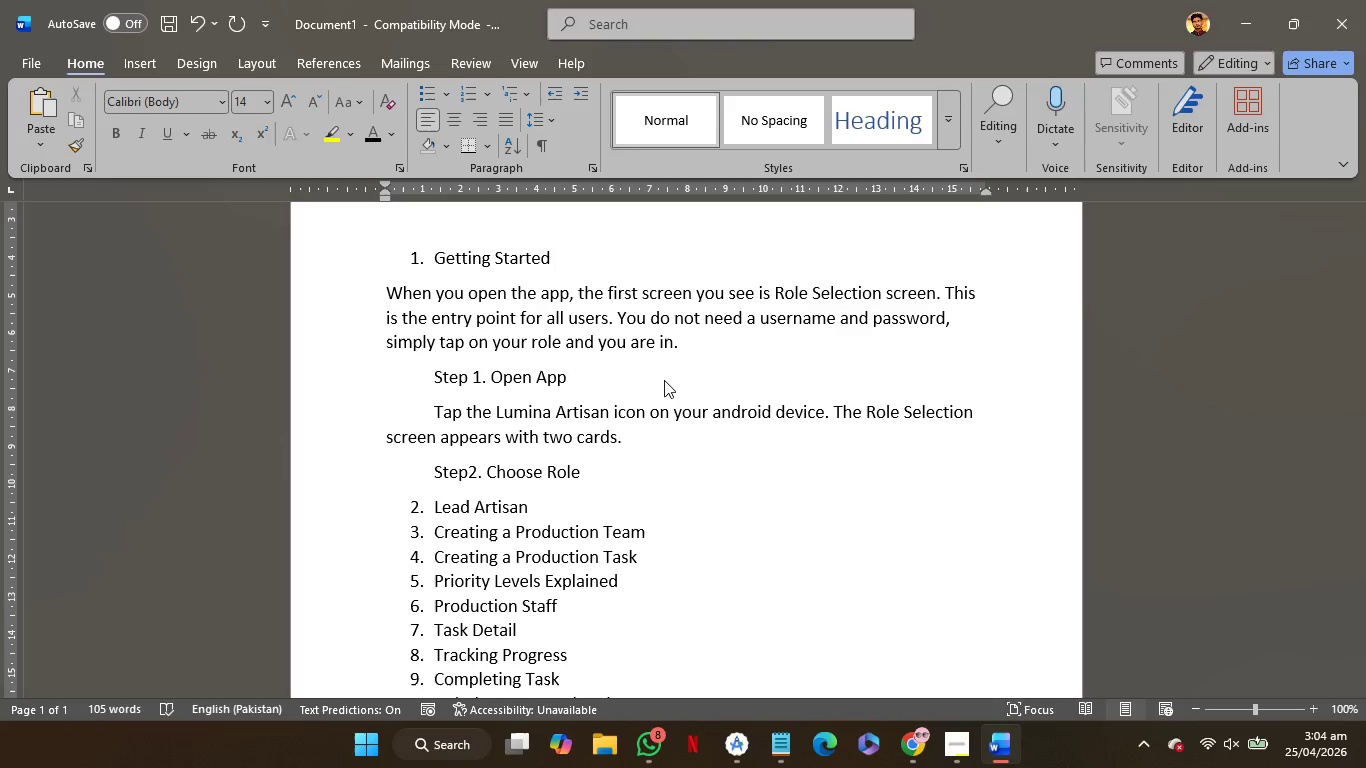 
key(Enter)
 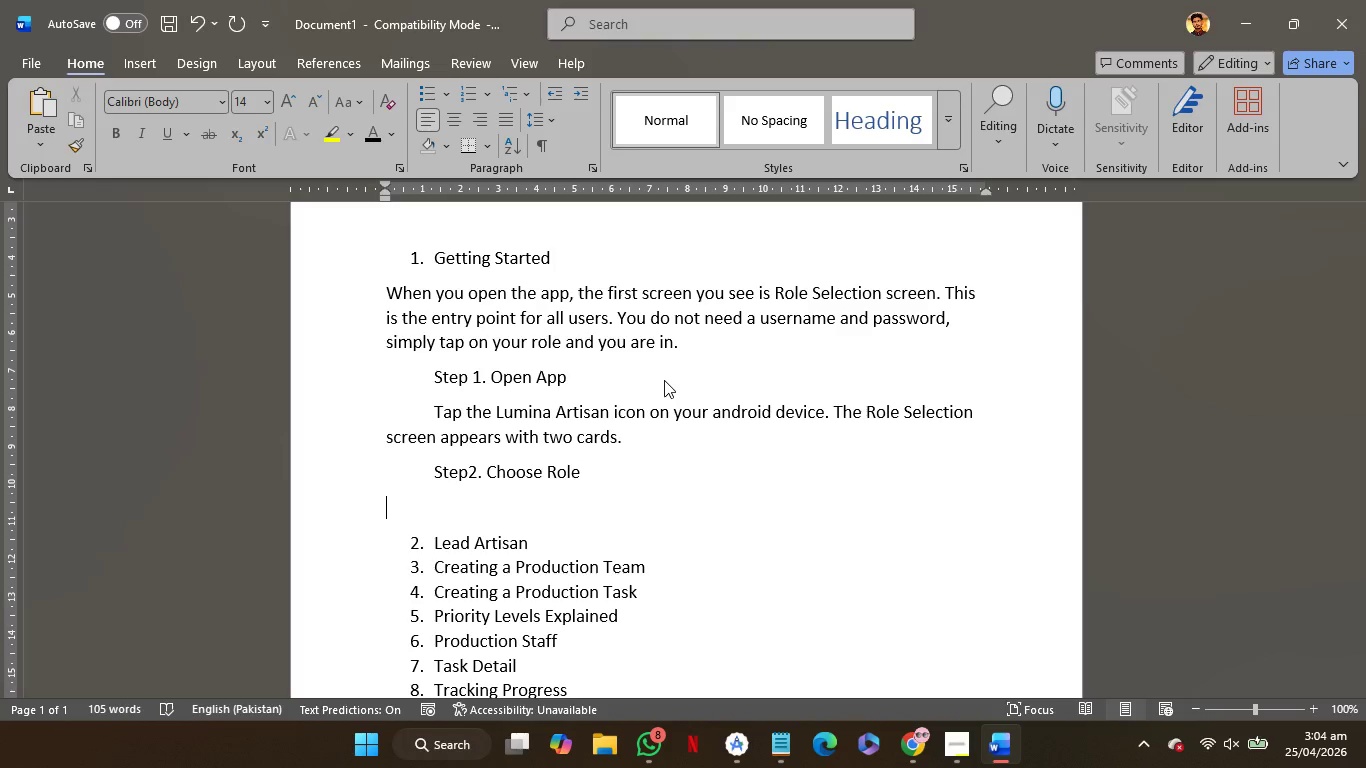 
key(Tab)
type(Tap )
 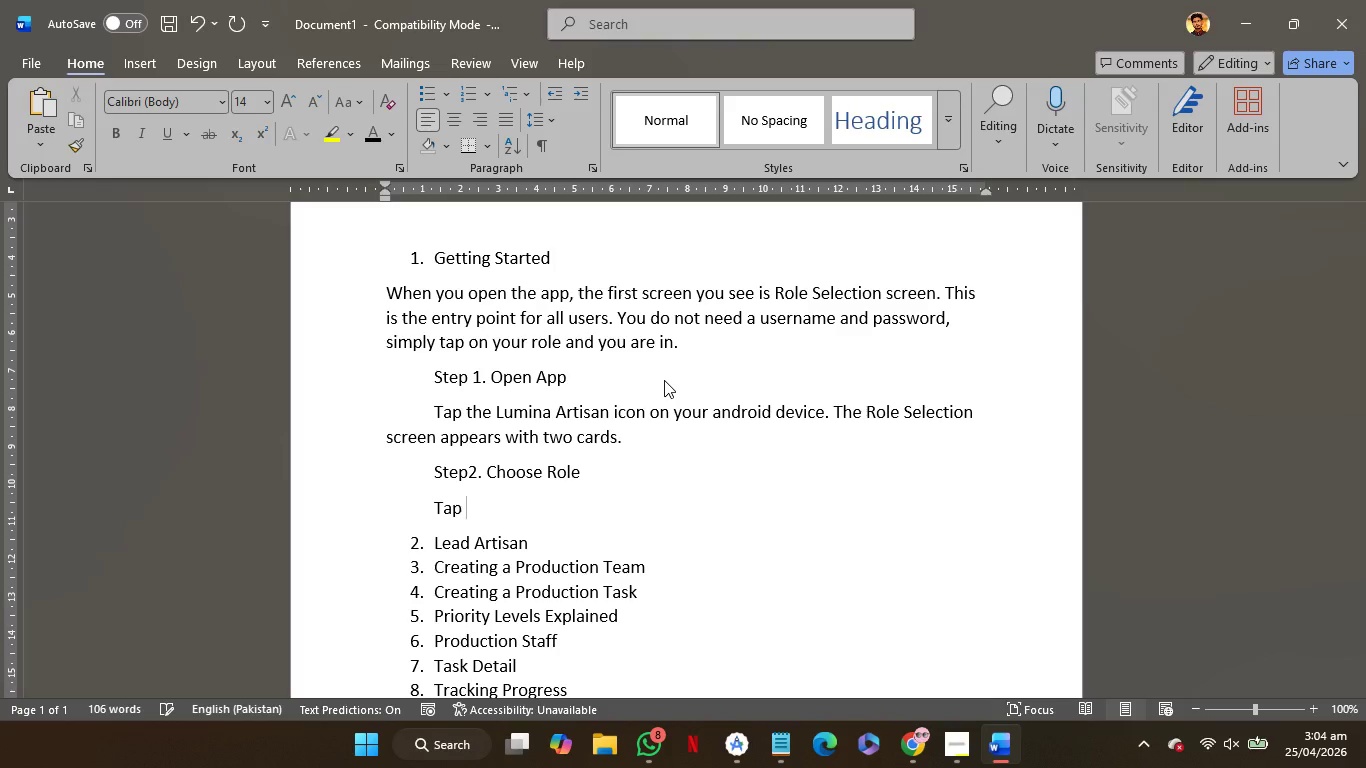 
hold_key(key=ShiftRight, duration=0.62)
 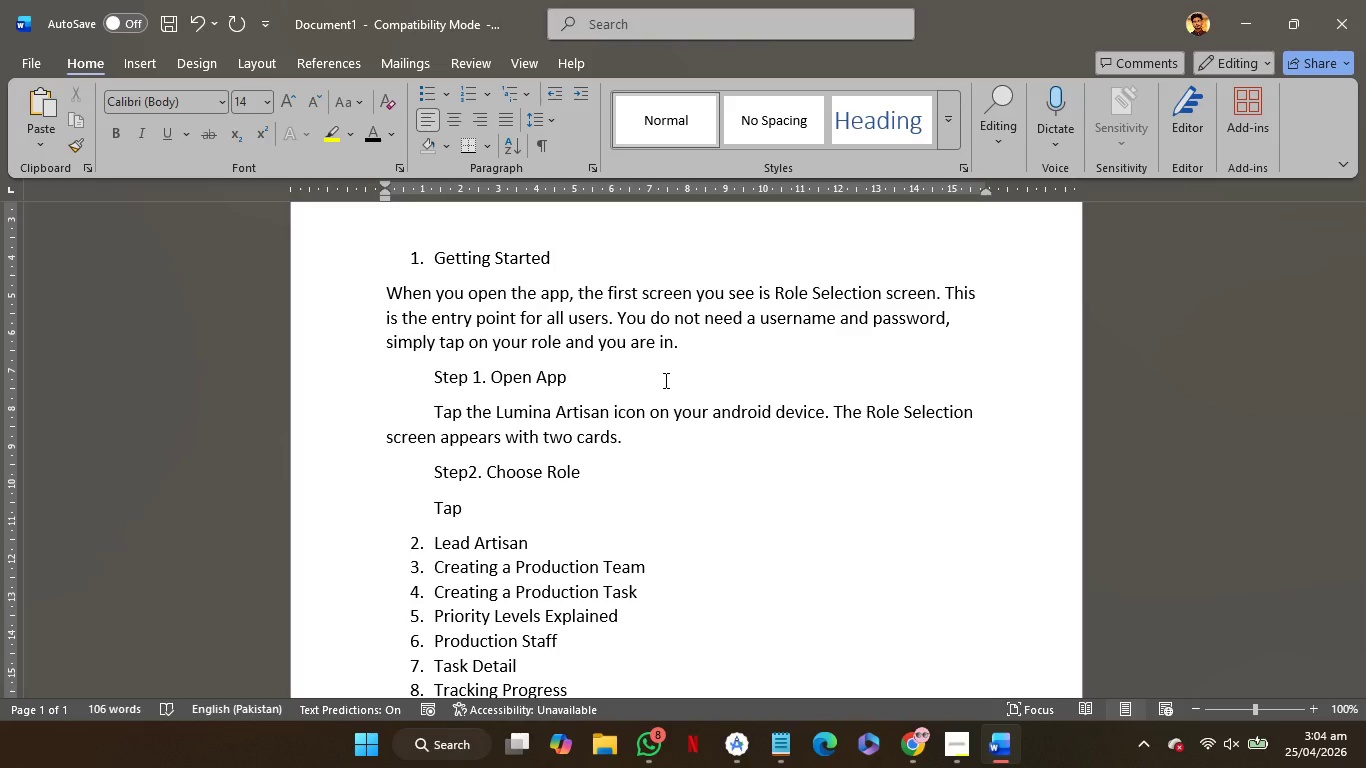 
type(Leas)
key(Backspace)
type(d Artisan if you are )
 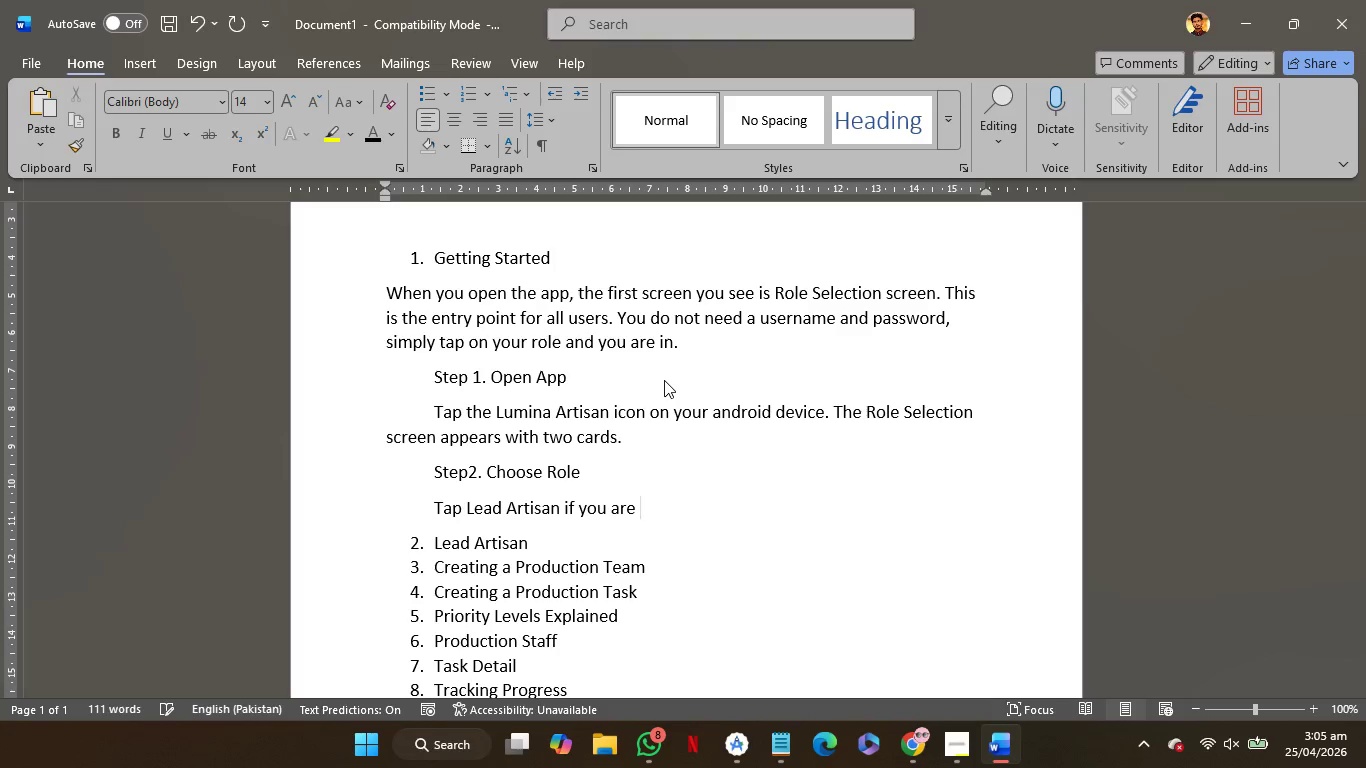 
type(team responsible for creating team)
 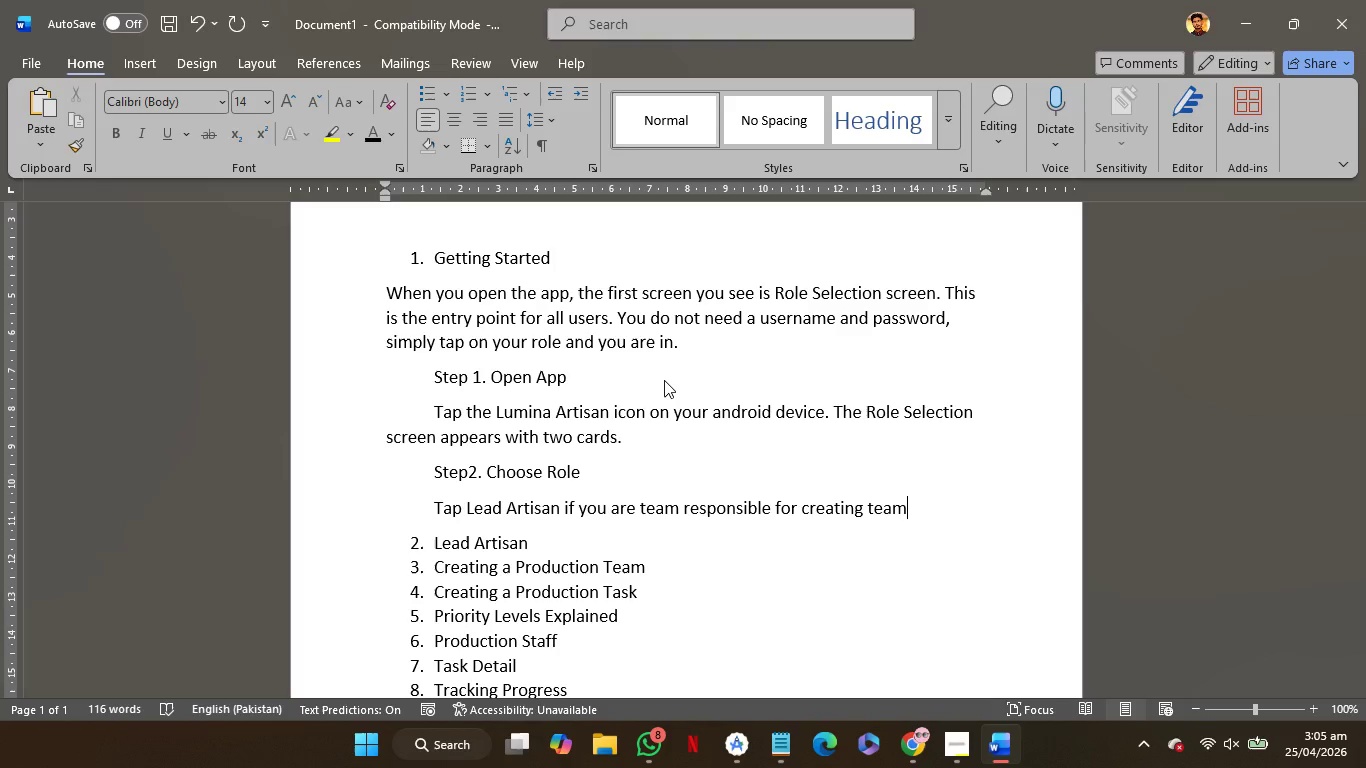 
type(s and assi)
 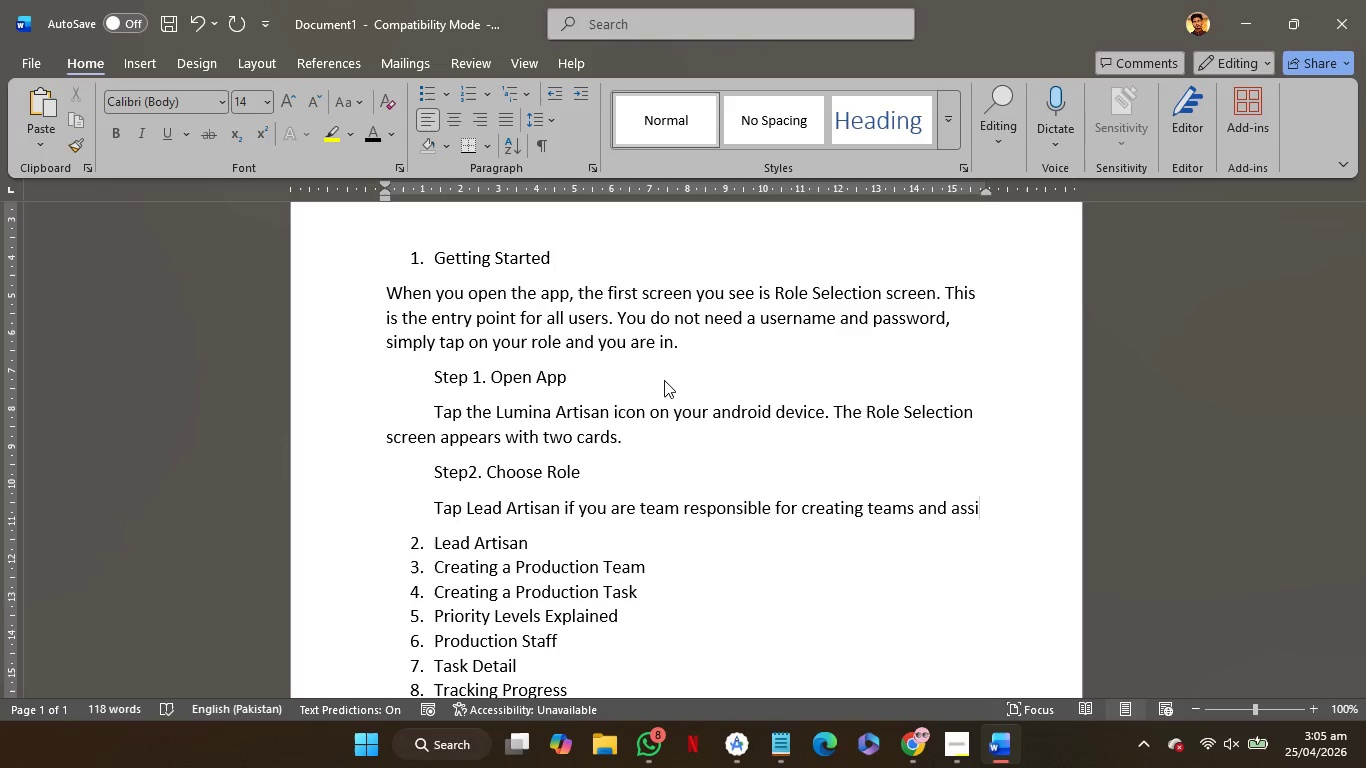 
wait(5.81)
 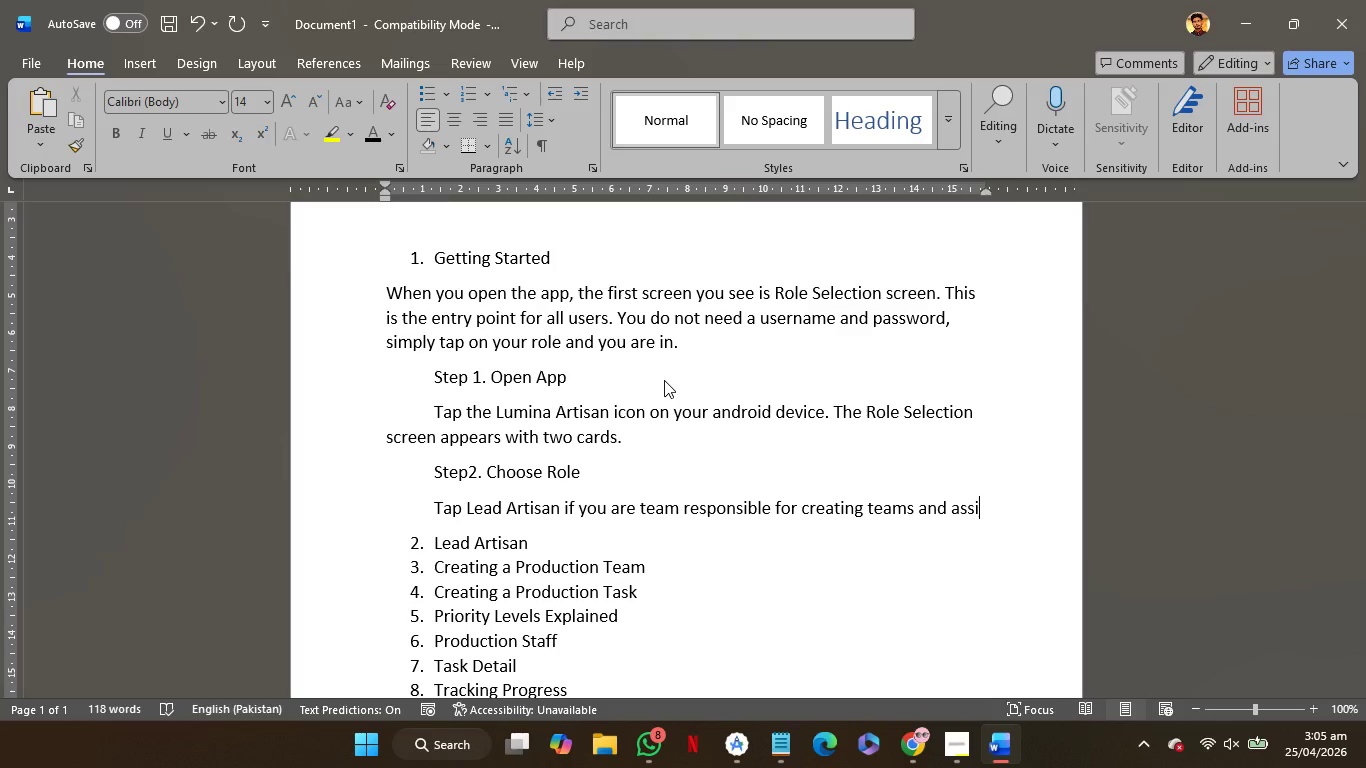 
type(gning task)
 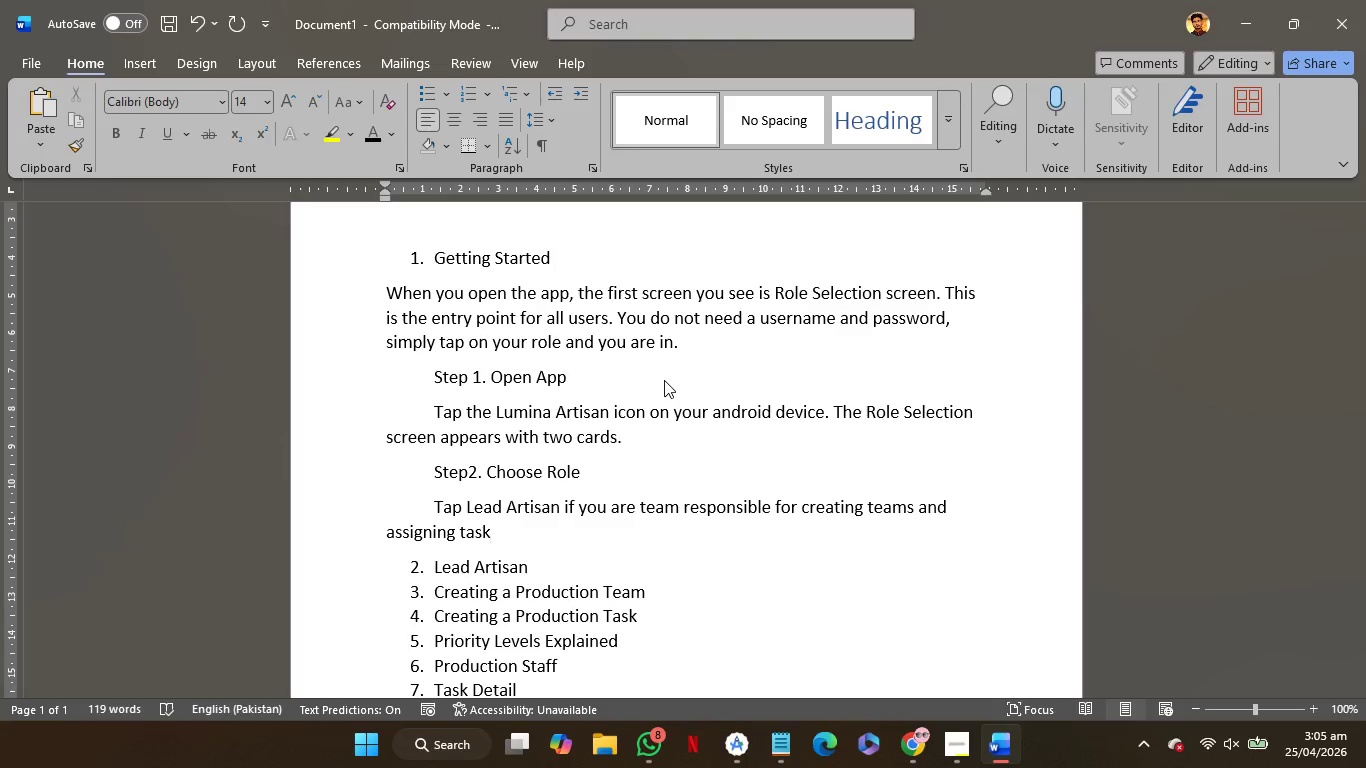 
wait(7.0)
 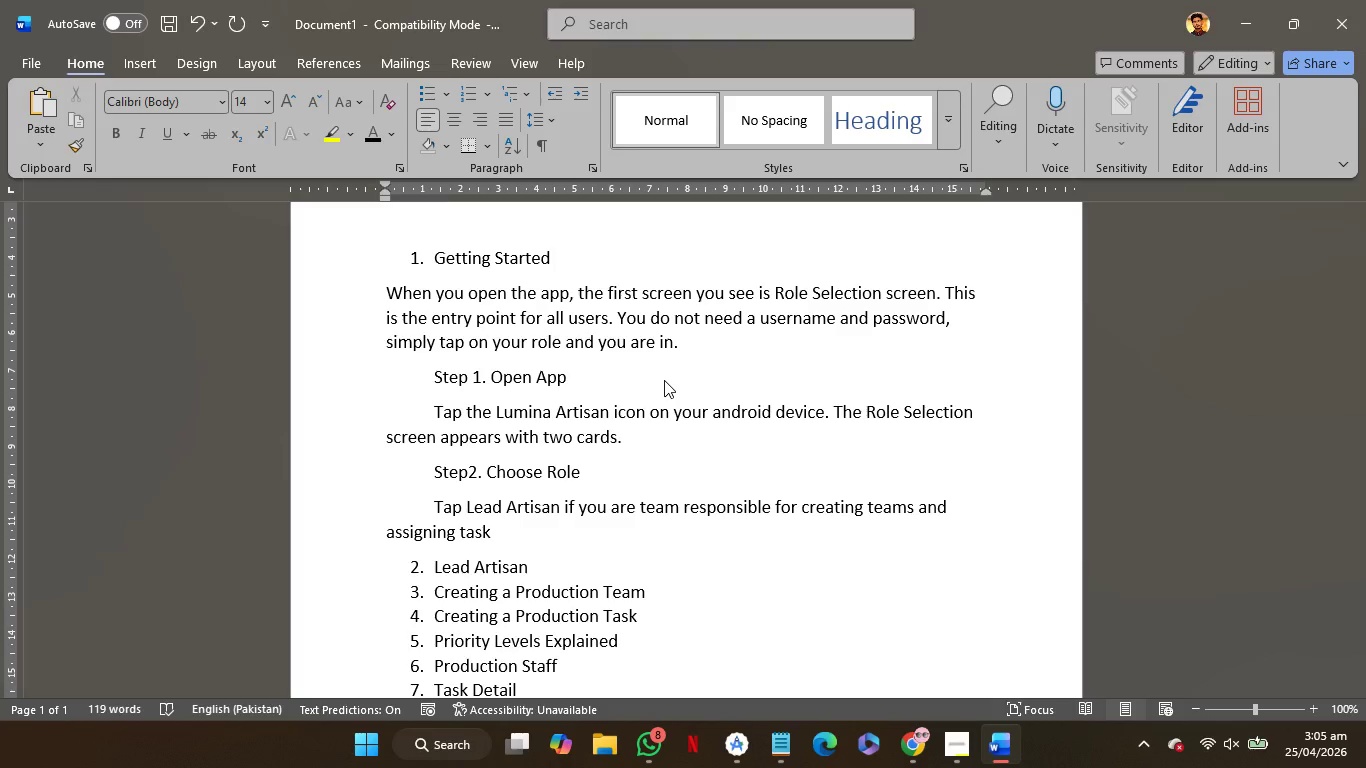 
key(Comma)
 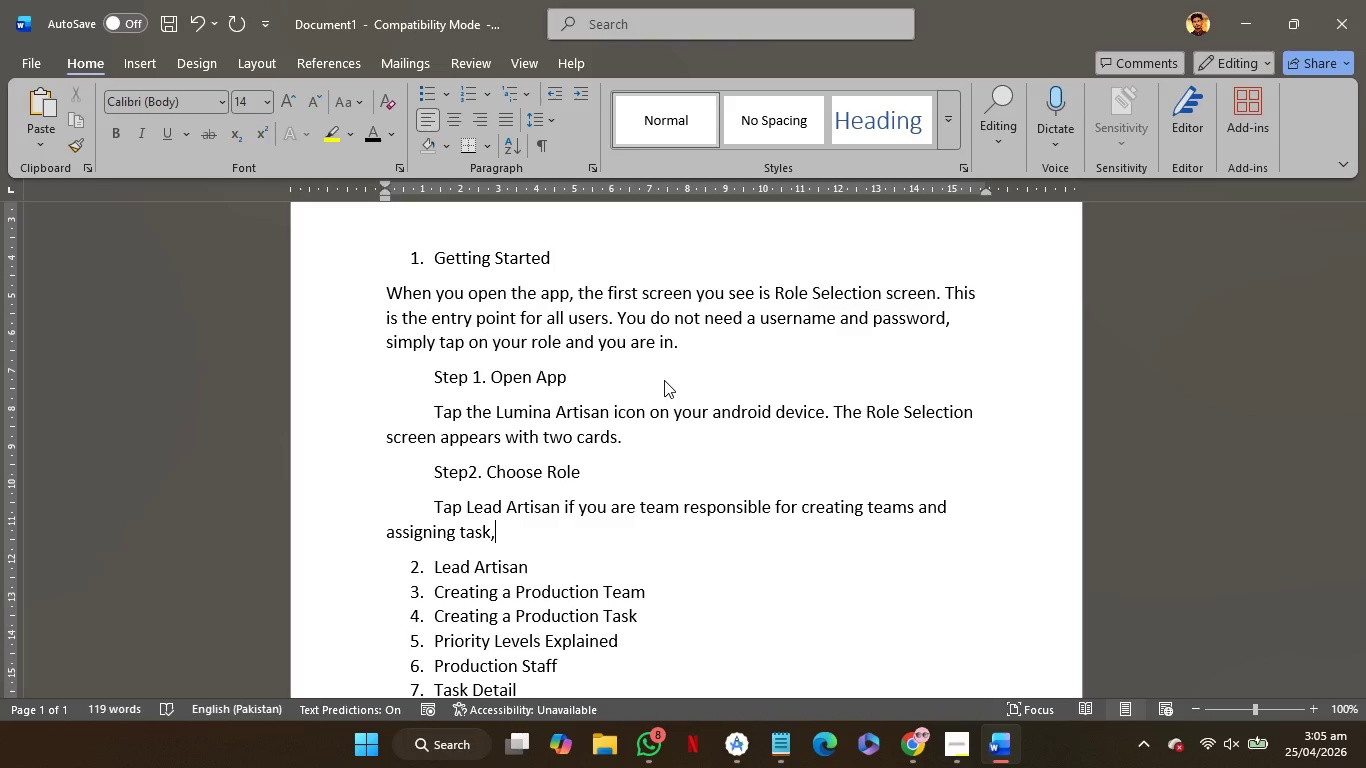 
key(Backspace)
 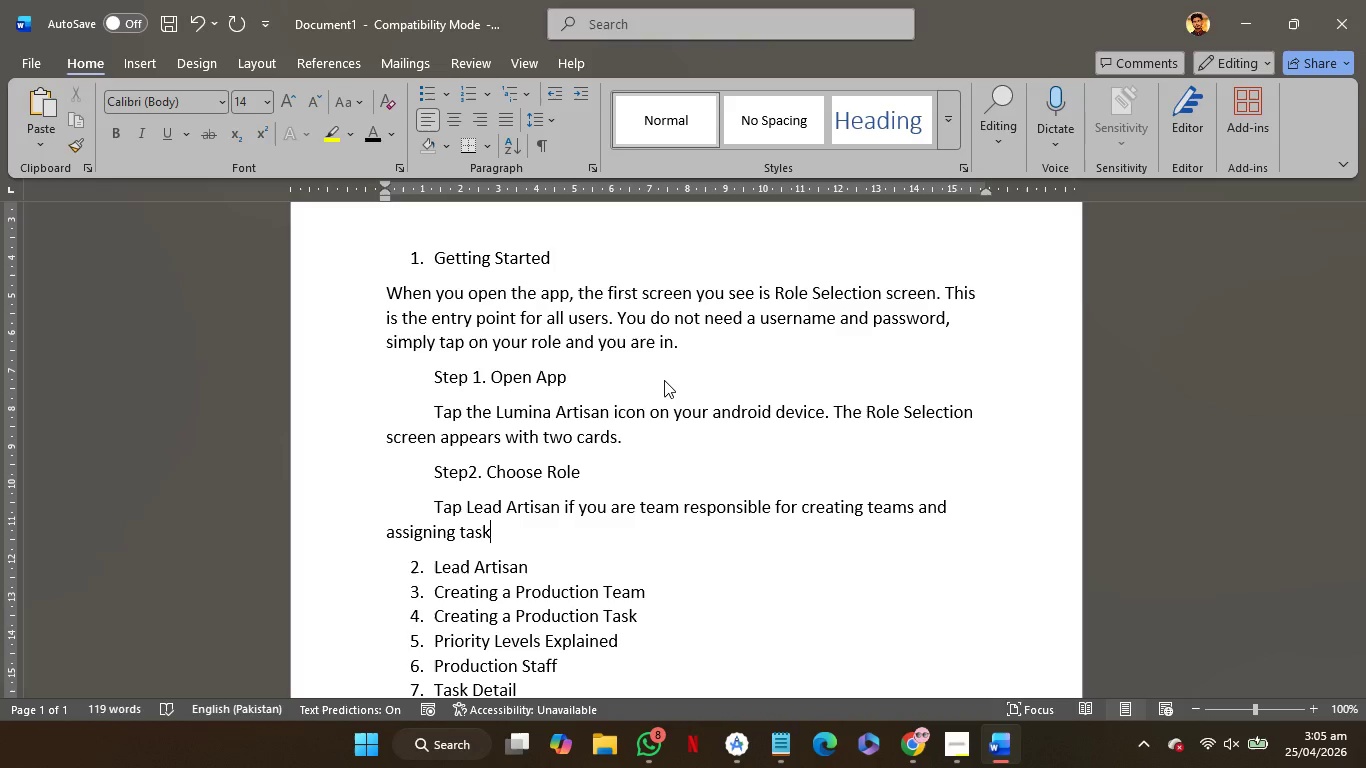 
key(Period)
 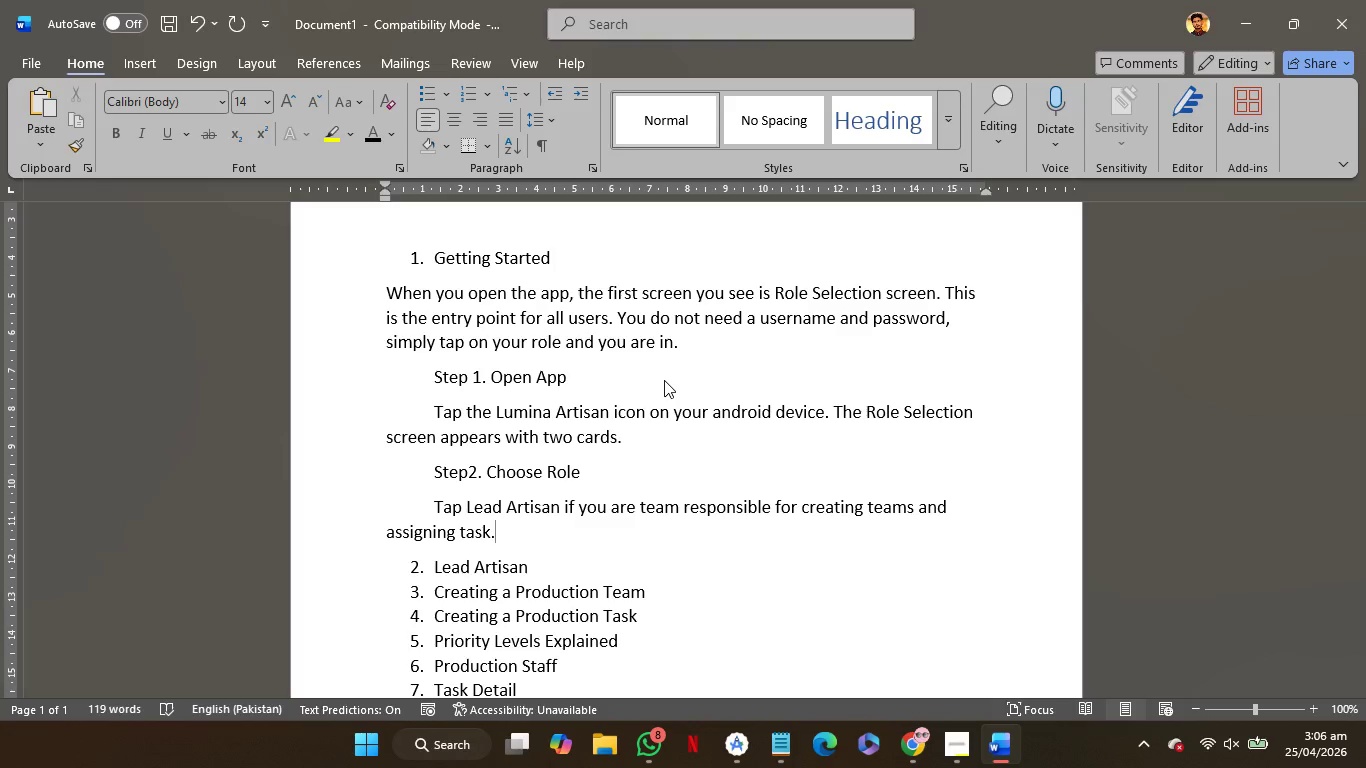 
key(Space)
 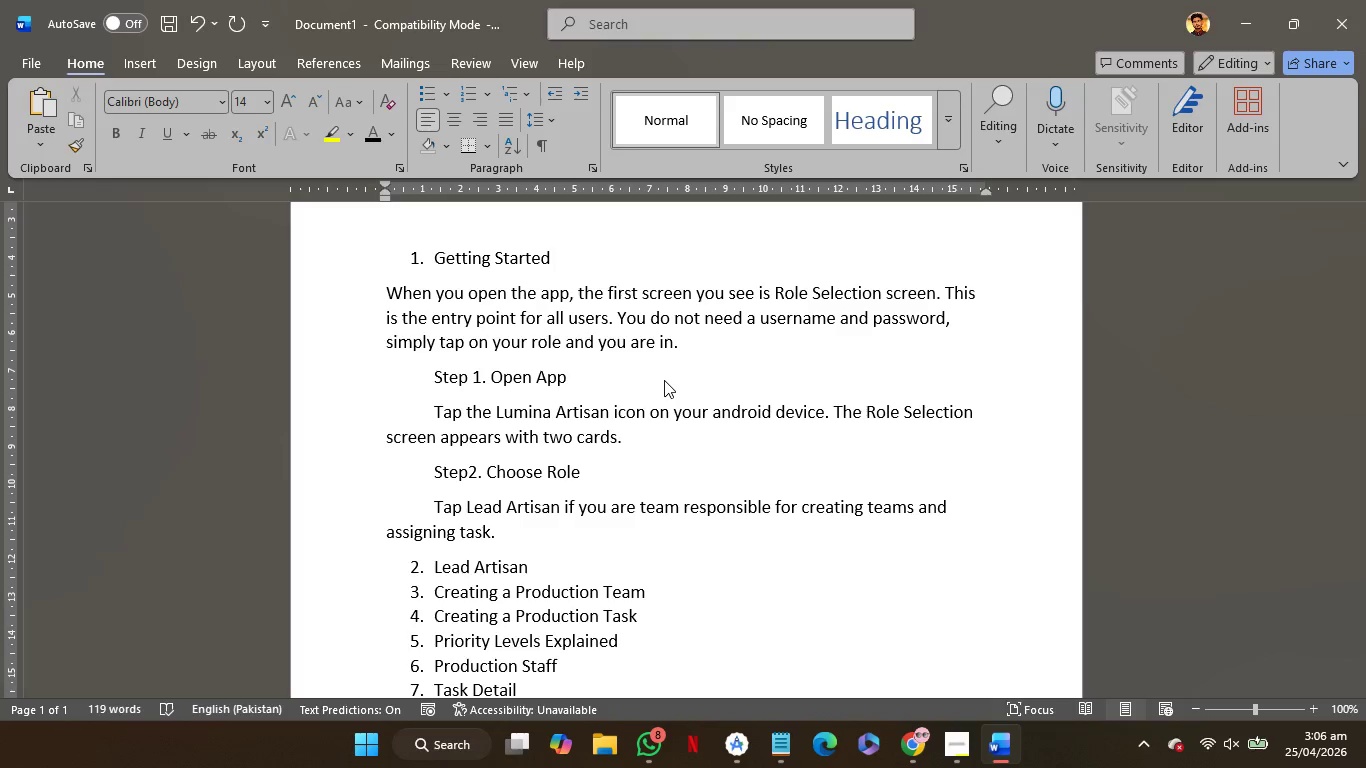 
key(Shift+Enter)
 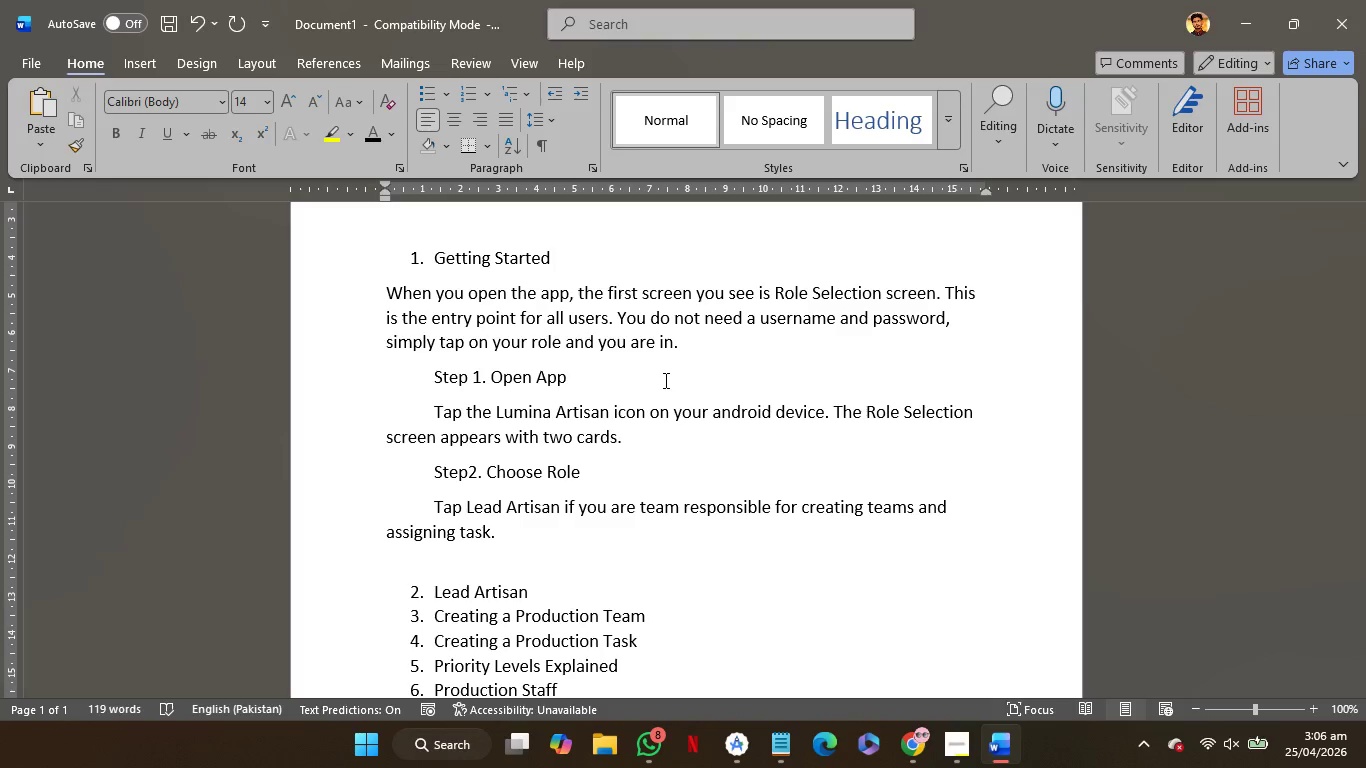 
key(Tab)
type(Tap Production Staff if you are an artisan who will be working through task and logging stepd)
key(Backspace)
type(s.)
 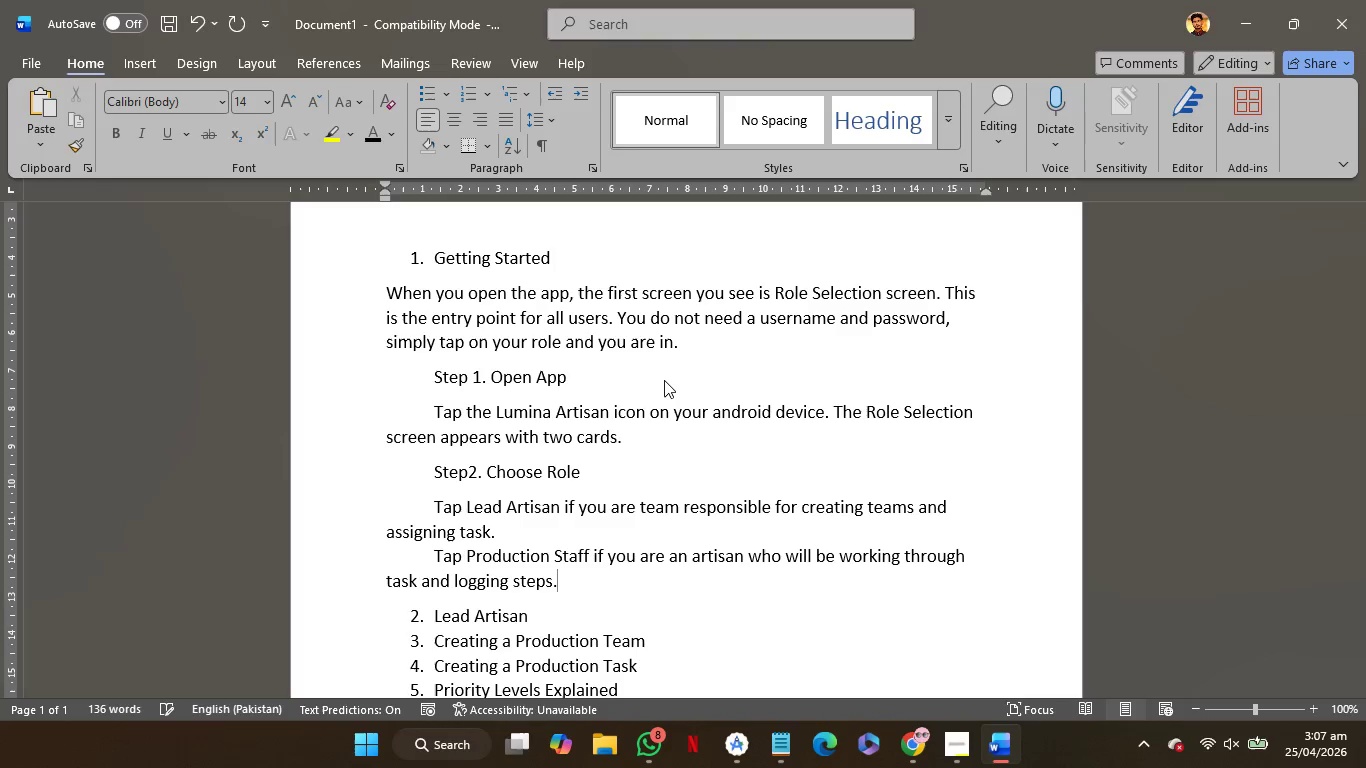 
wait(8.36)
 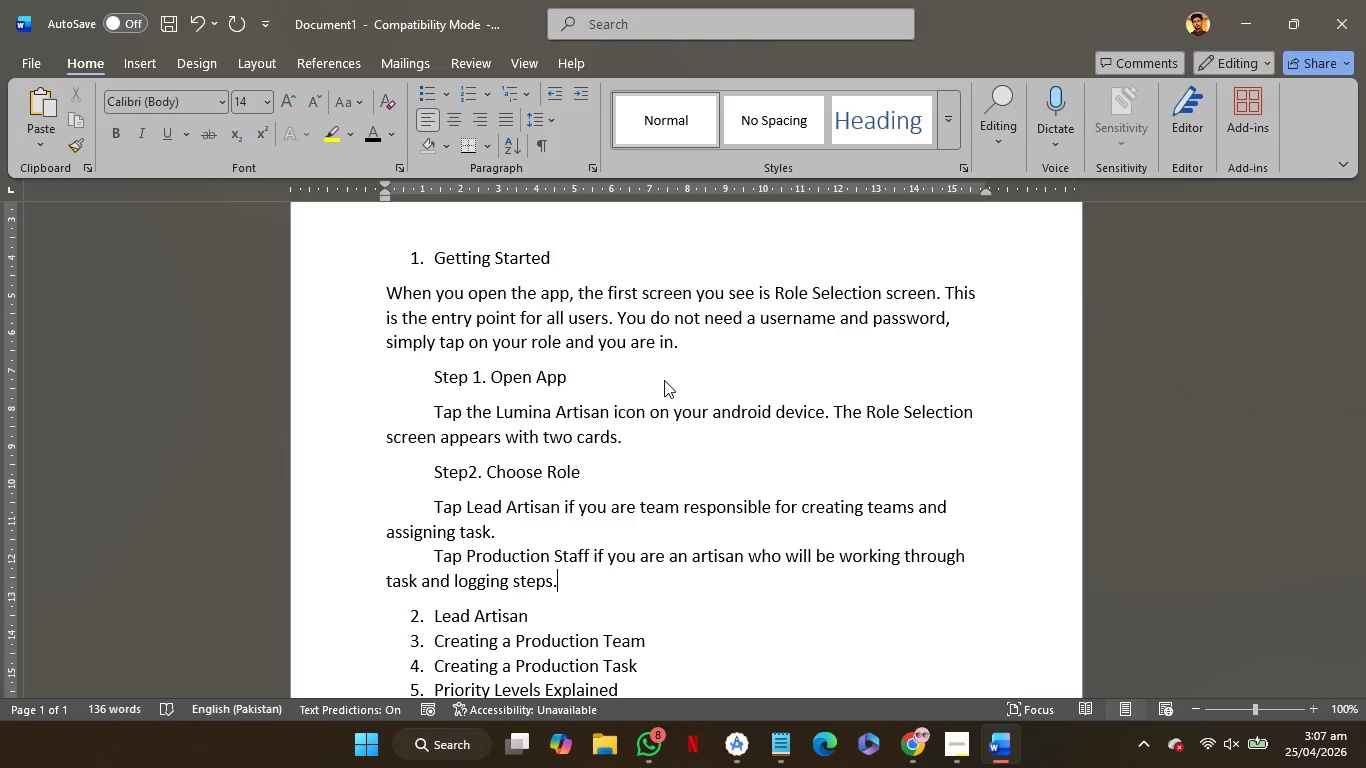 
scroll: coordinate [725, 401], scroll_direction: down, amount: 1.0
 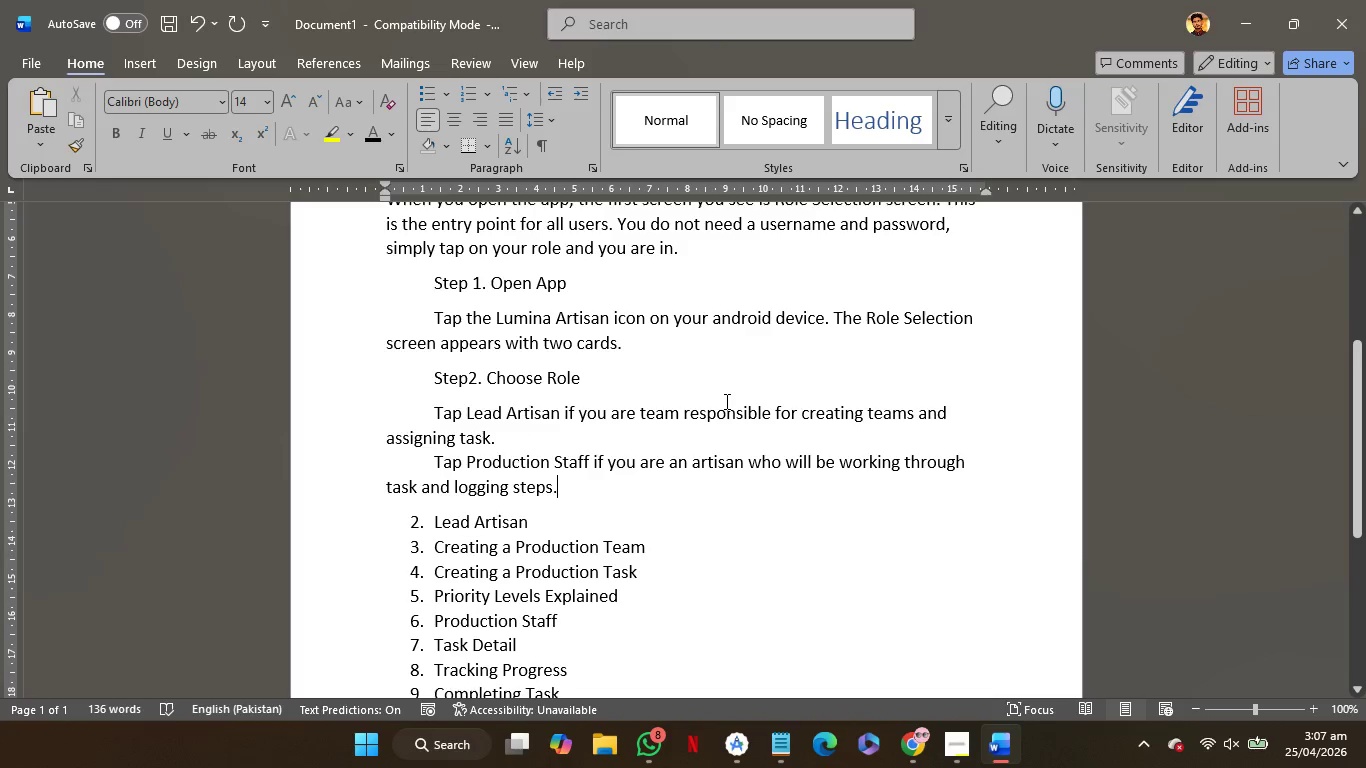 
scroll: coordinate [725, 401], scroll_direction: none, amount: 0.0
 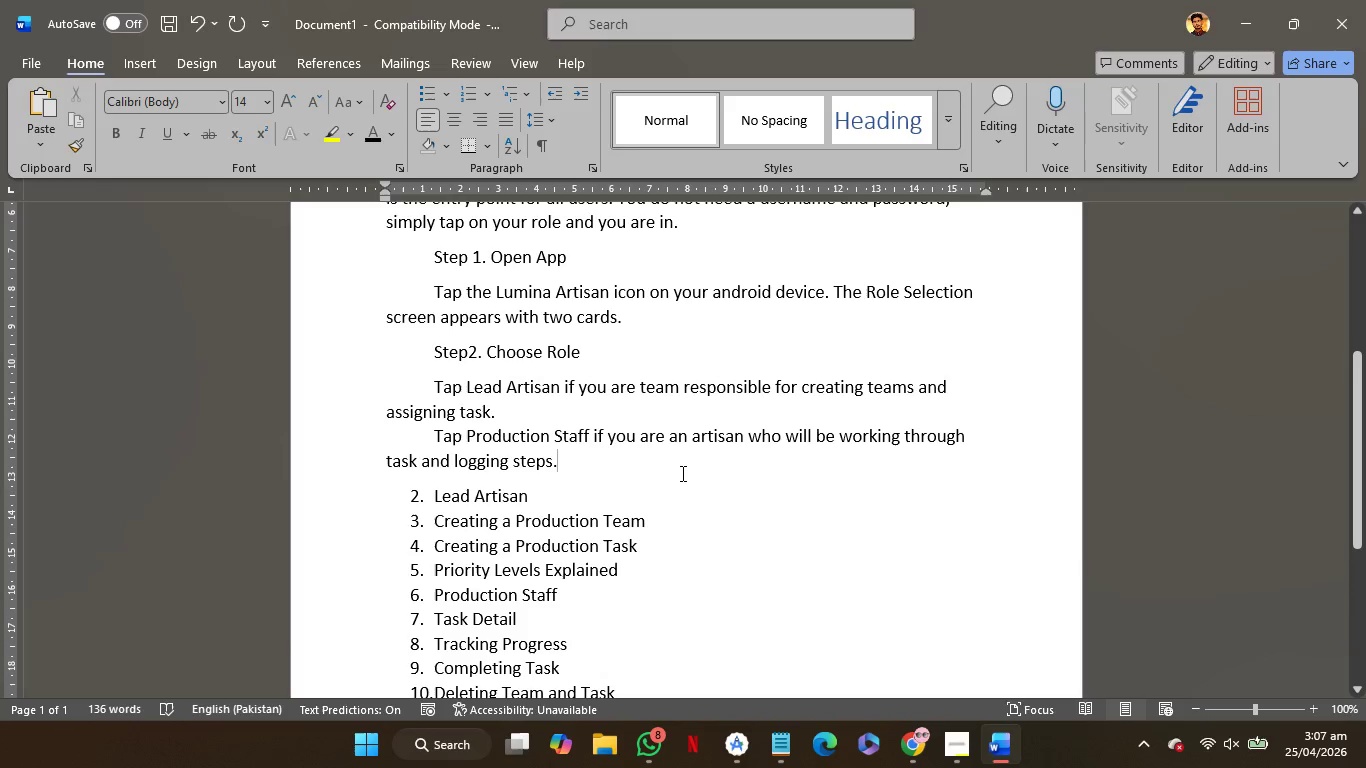 
key(Enter)
 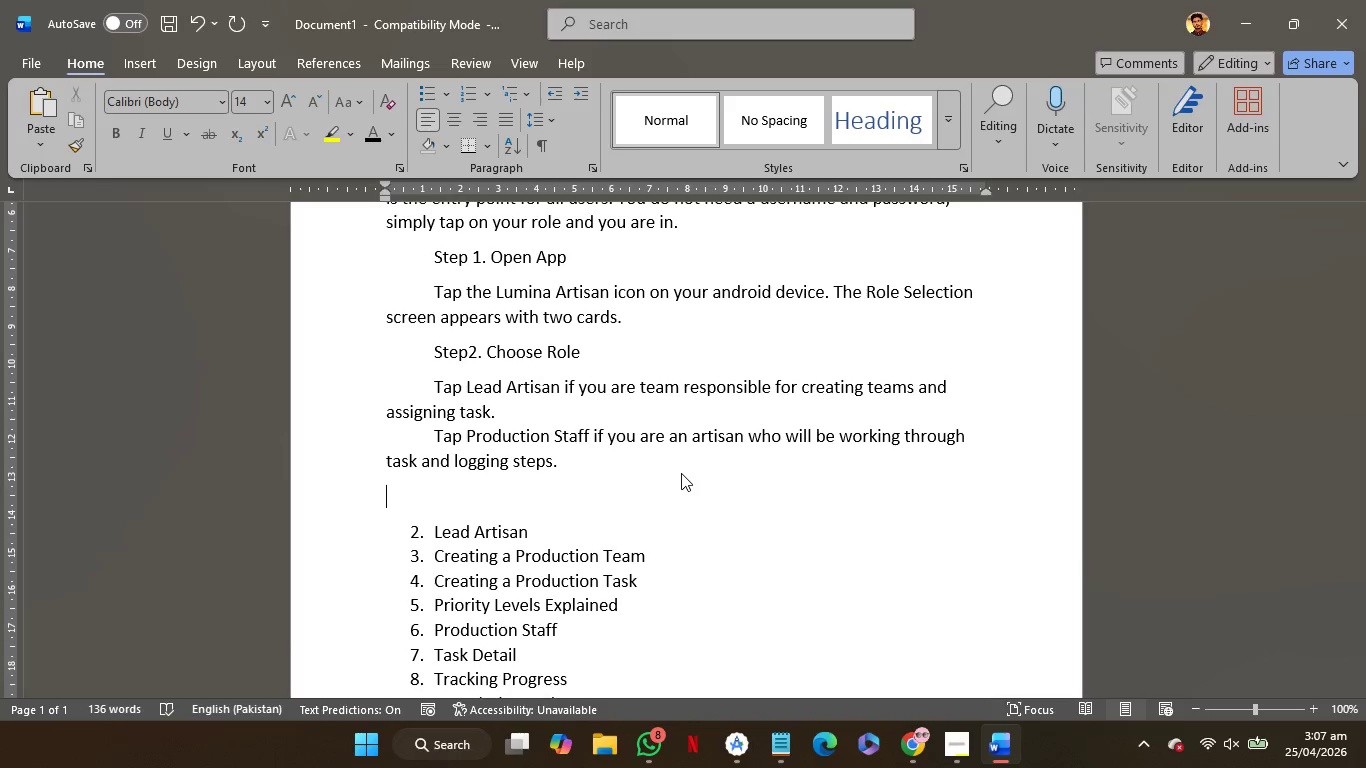 
key(Tab)
type(Tip: You can switch roles at any time by pressing the back button and retu)
 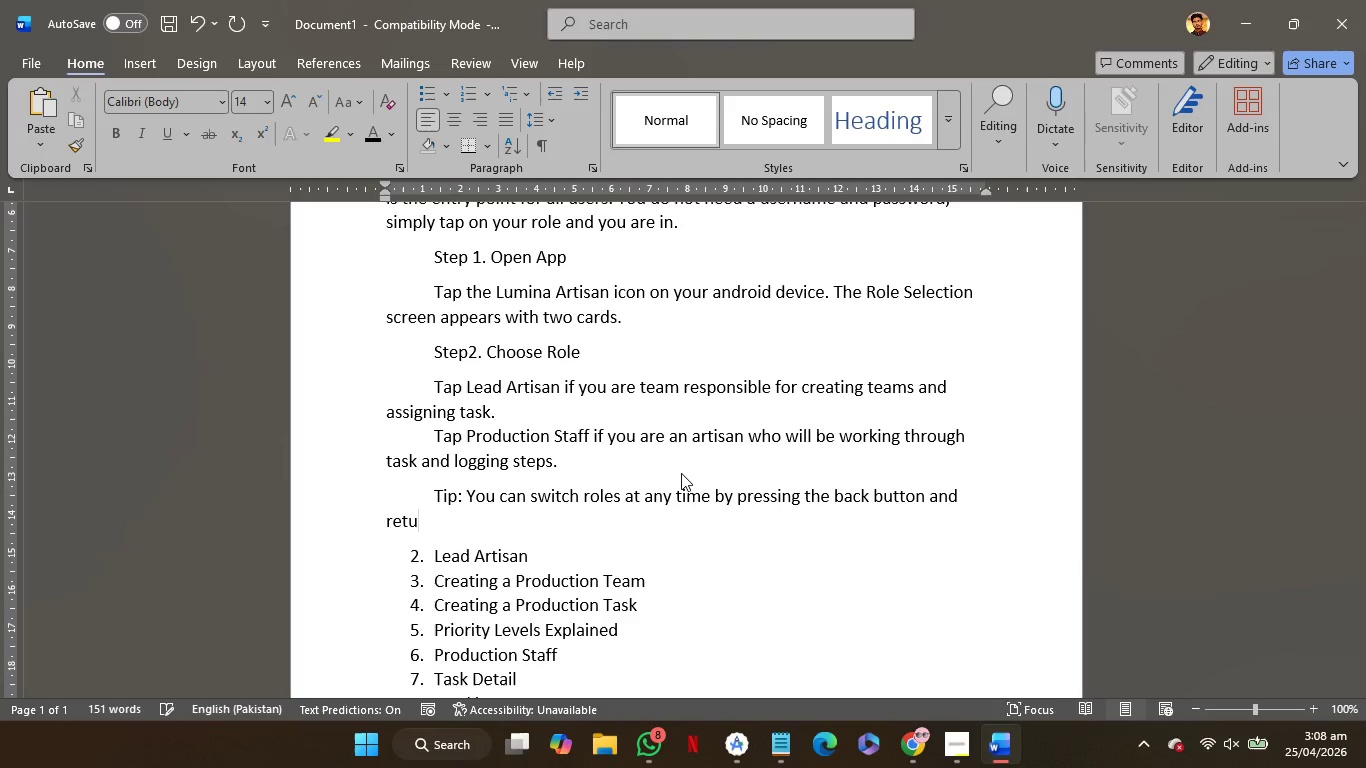 
type(rning to the screen)
 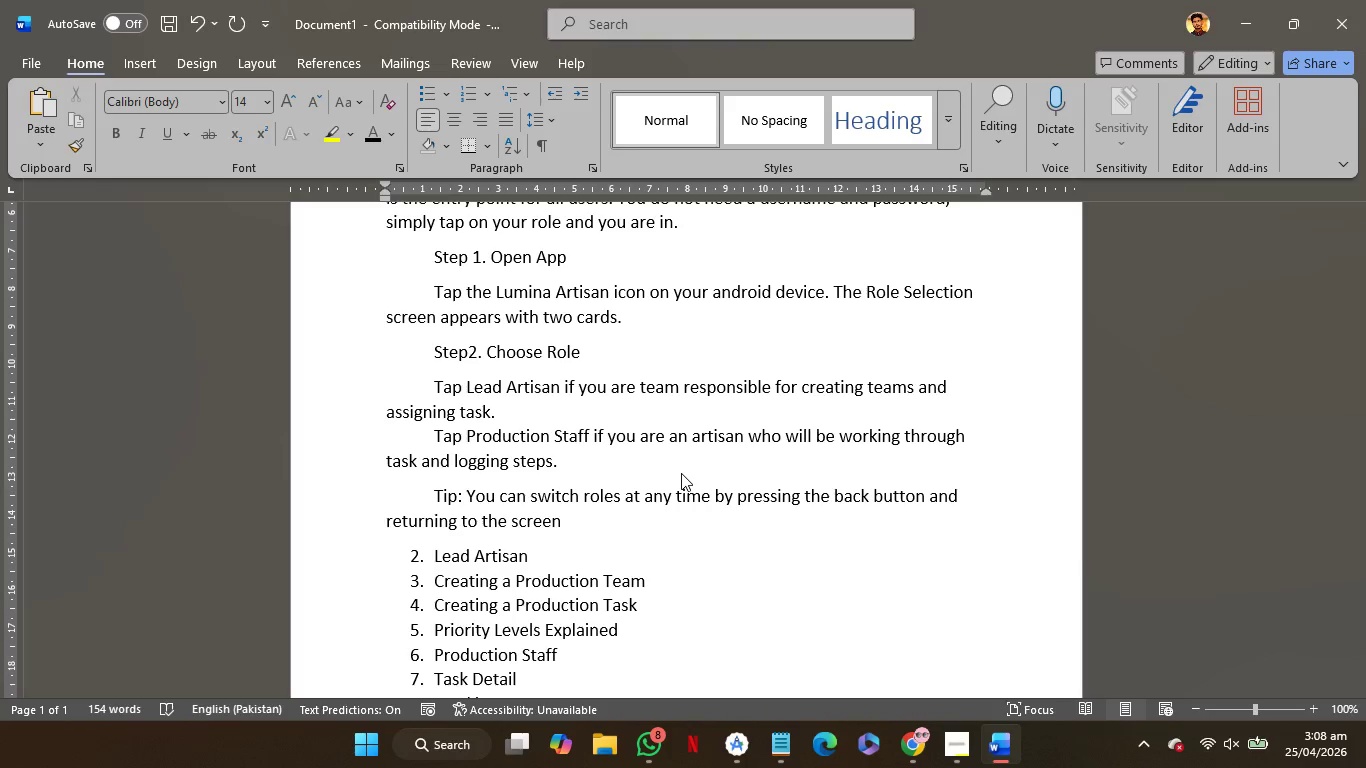 
wait(5.36)
 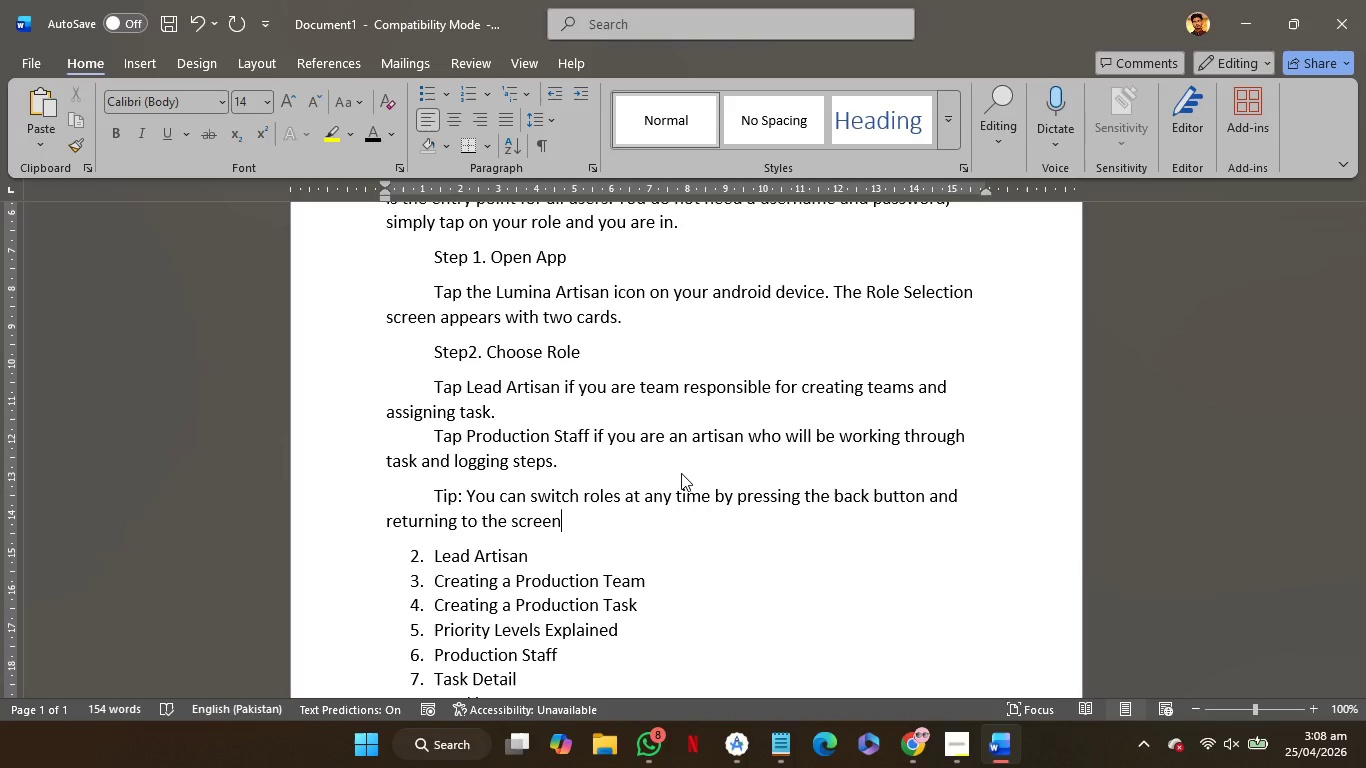 
key(Period)
 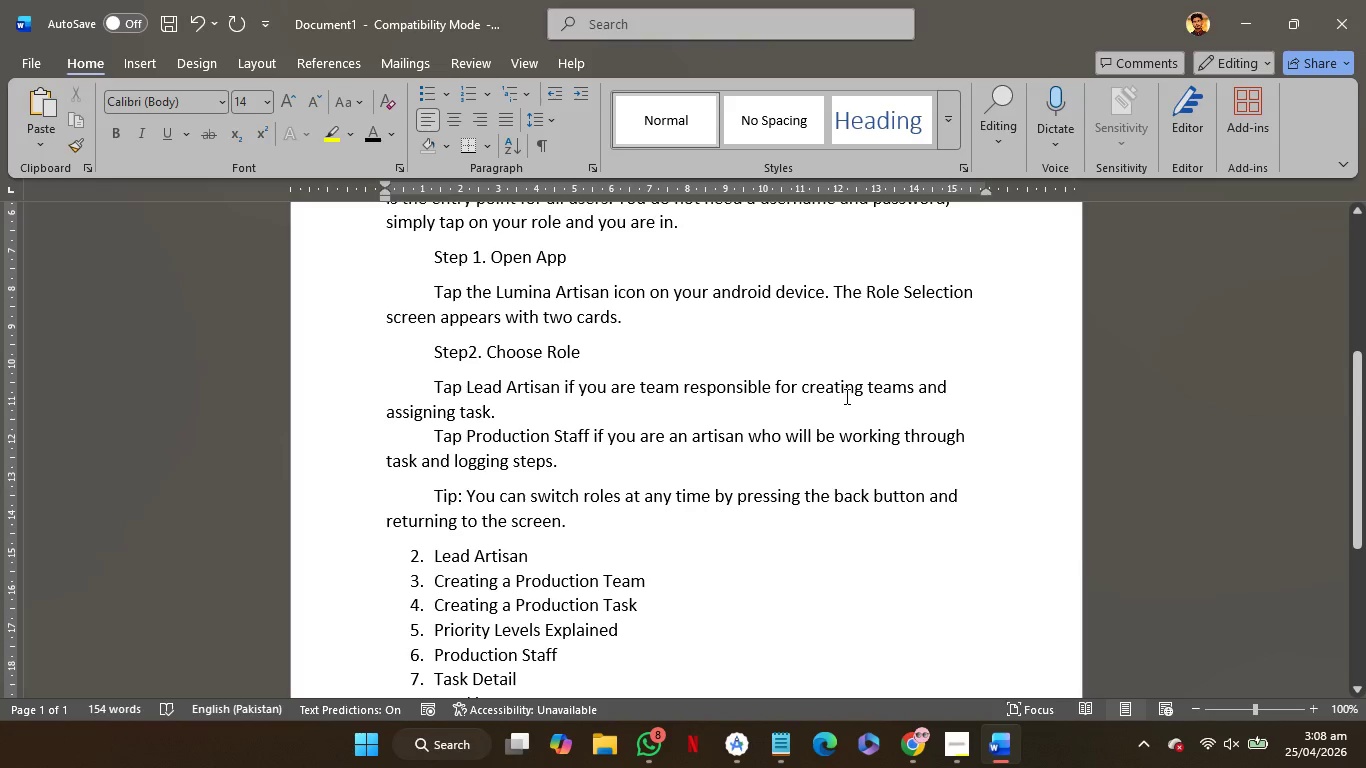 
scroll: coordinate [831, 410], scroll_direction: down, amount: 2.0
 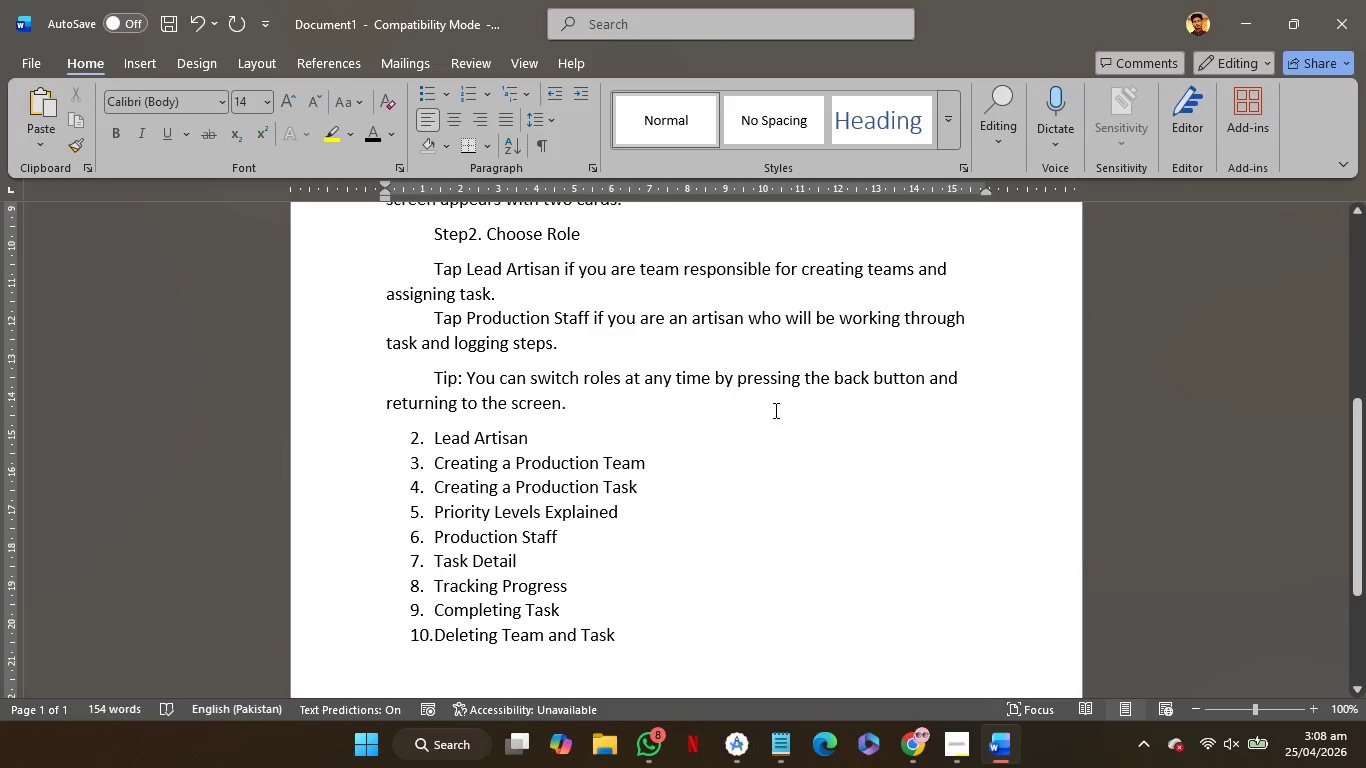 
key(Enter)
 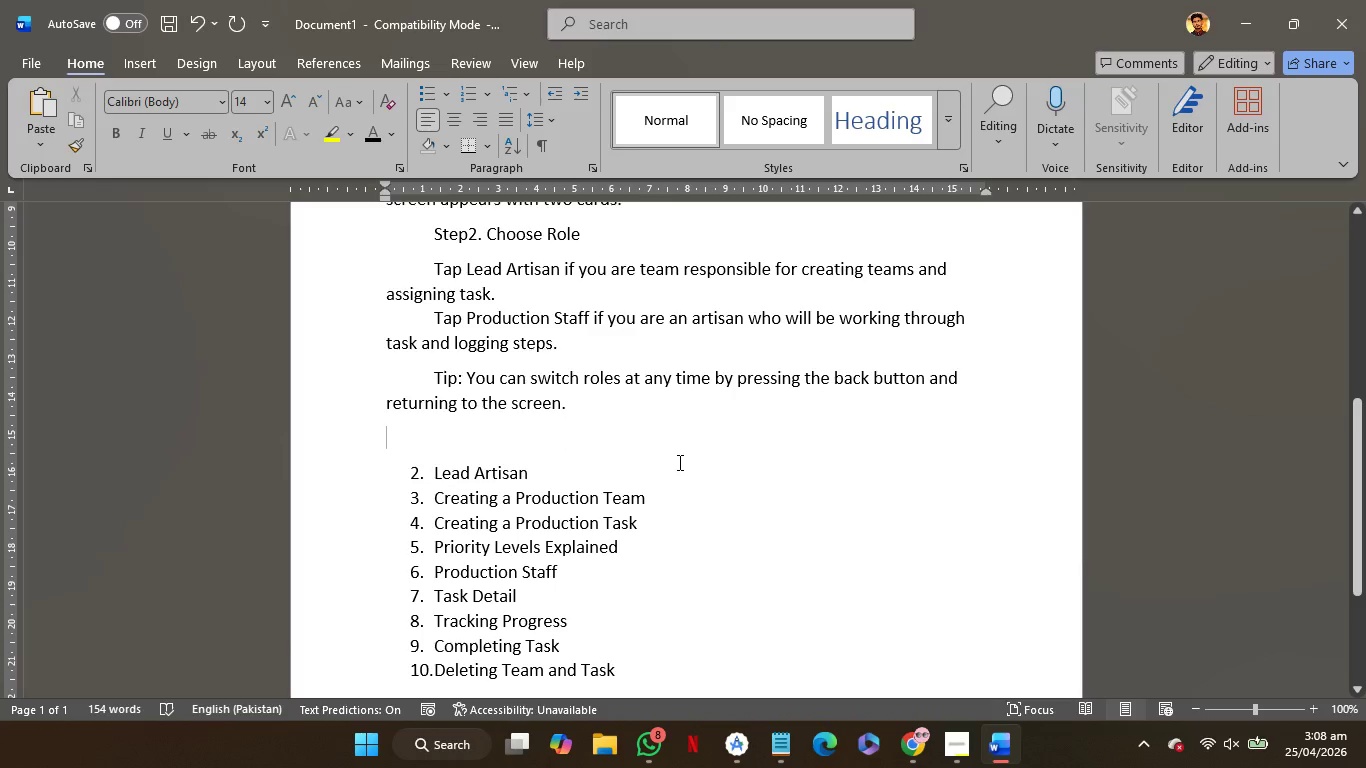 
wait(5.83)
 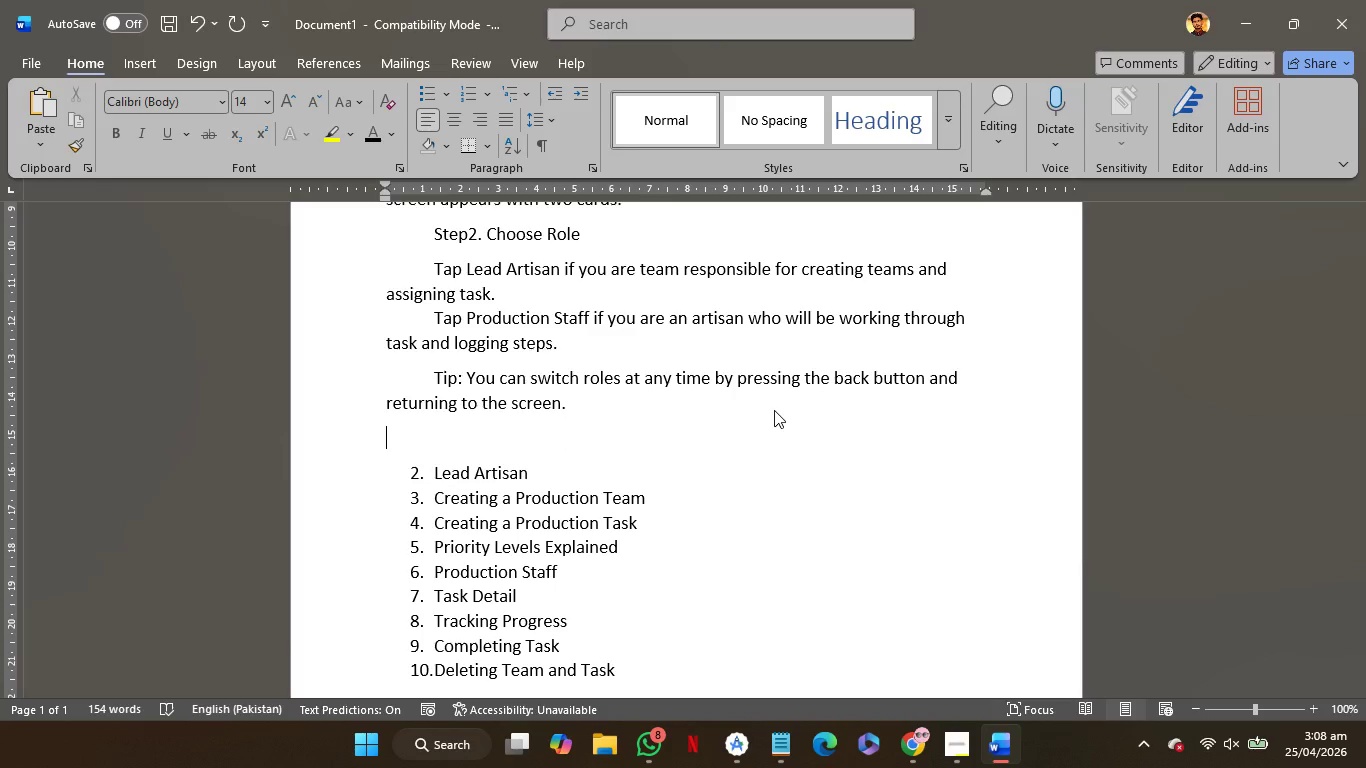 
left_click([623, 464])
 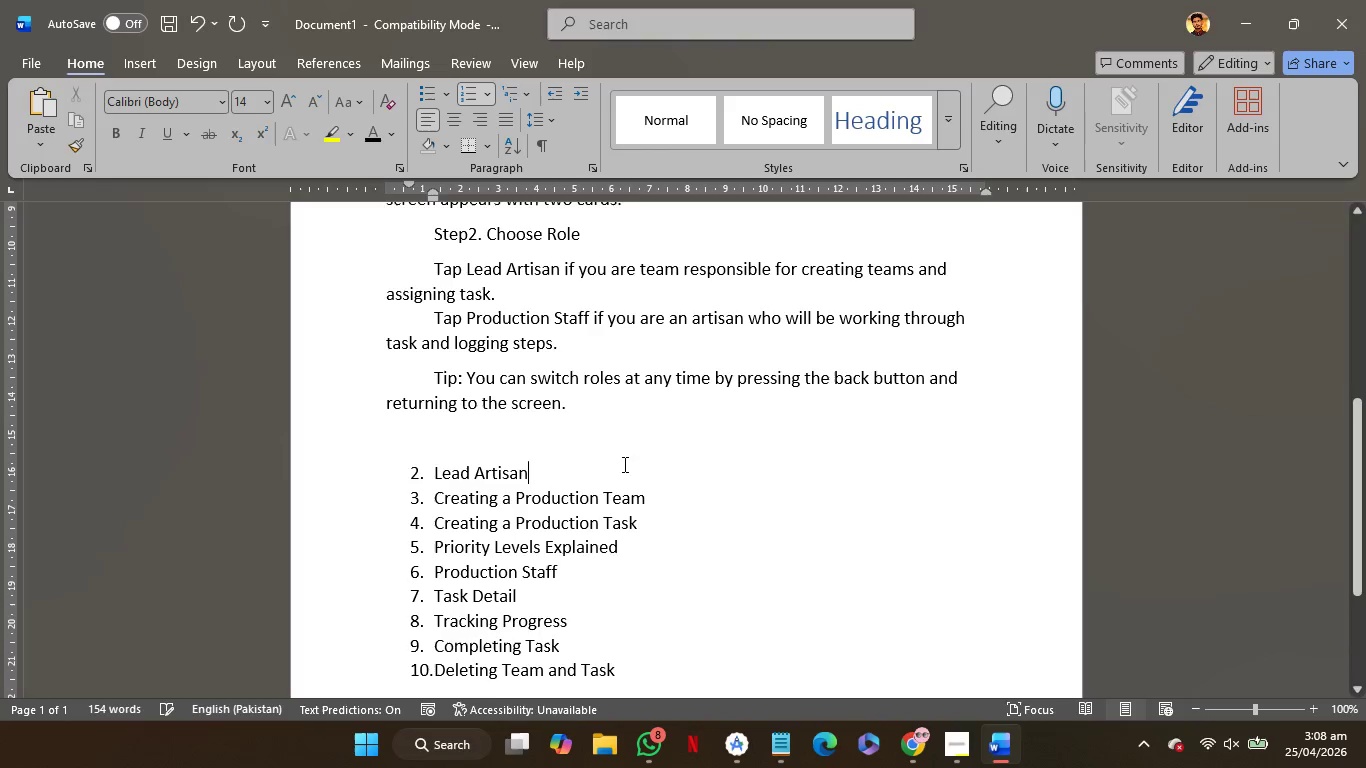 
key(Enter)
 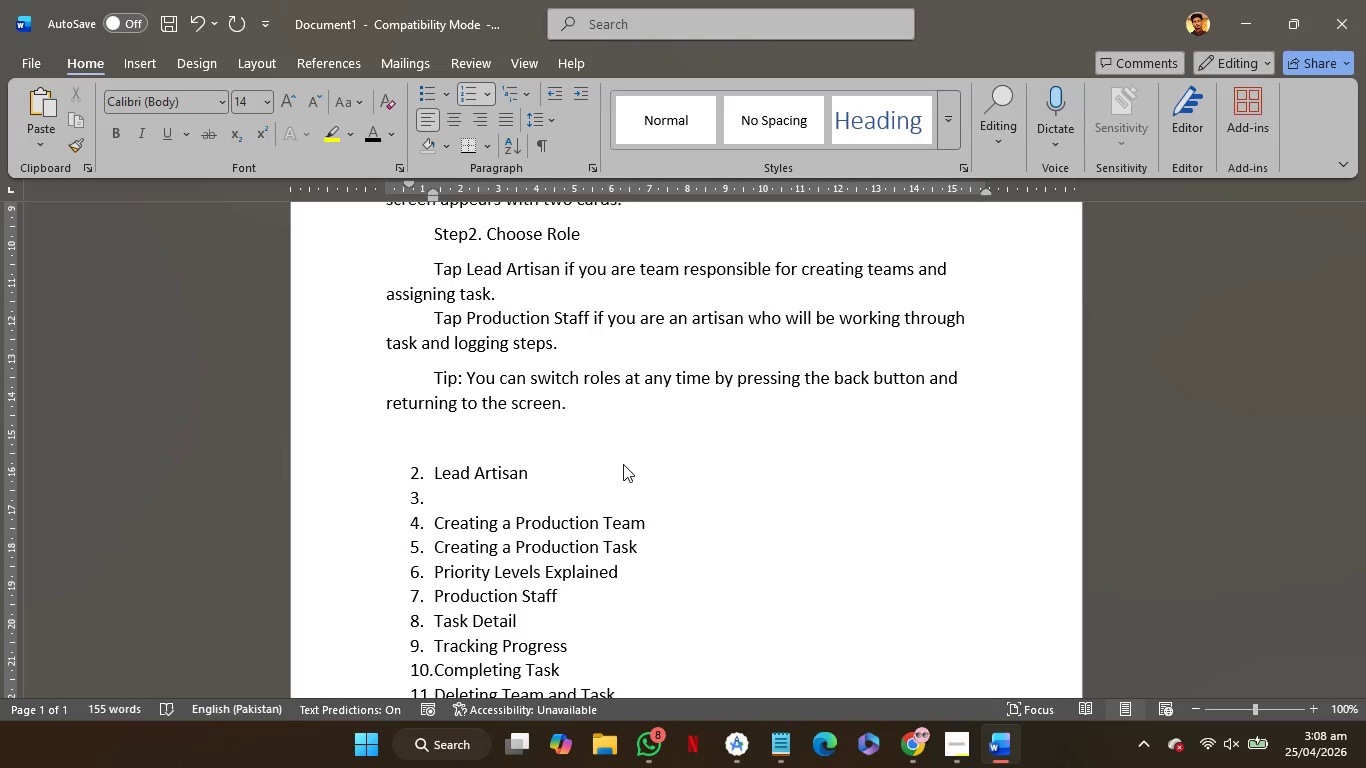 
key(Backspace)
 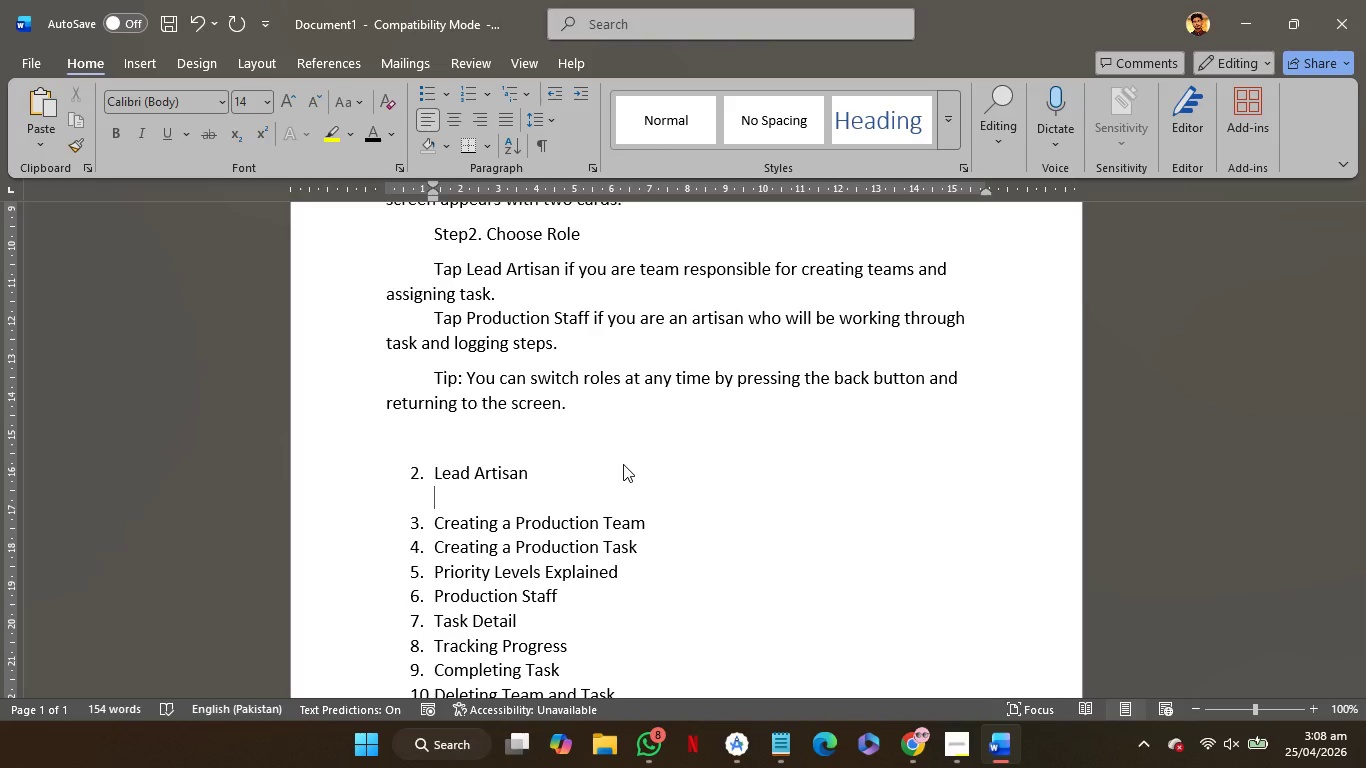 
key(Backspace)
 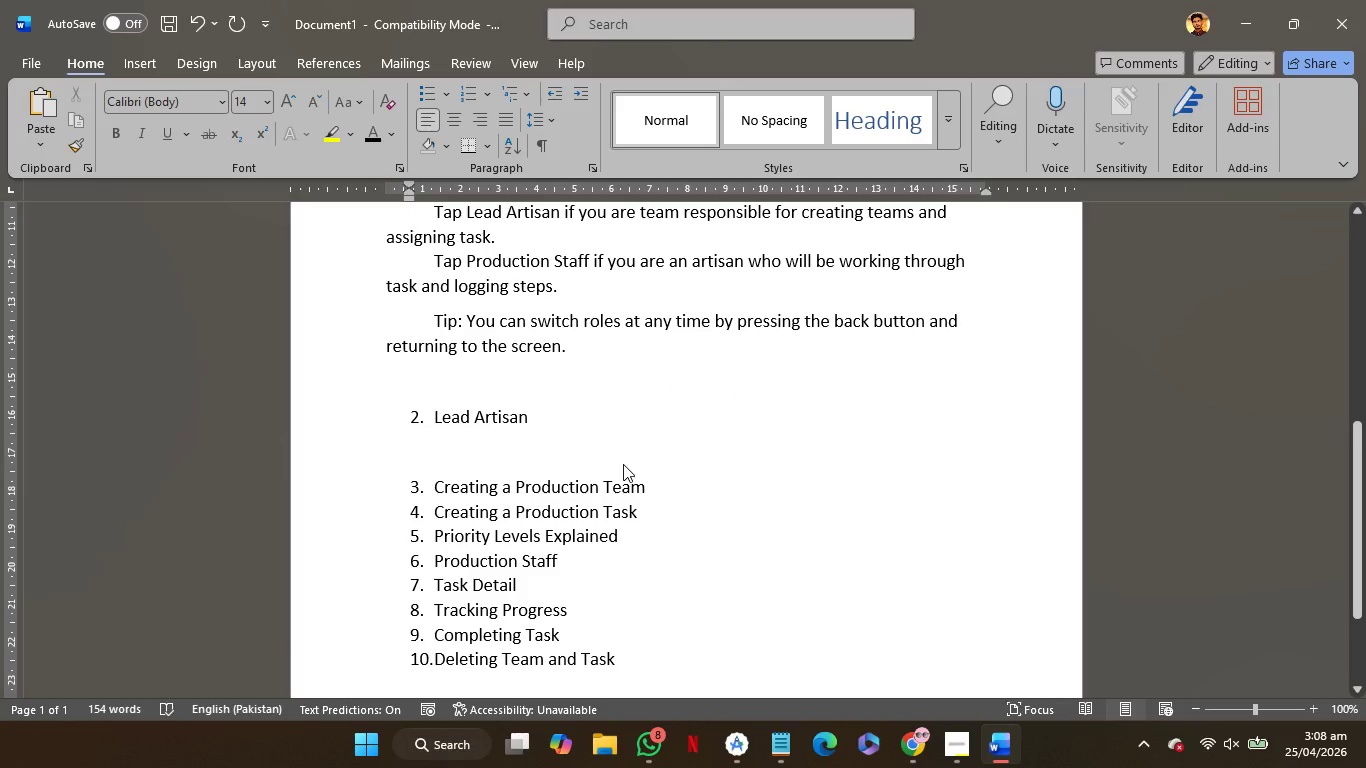 
scroll: coordinate [623, 464], scroll_direction: none, amount: 0.0
 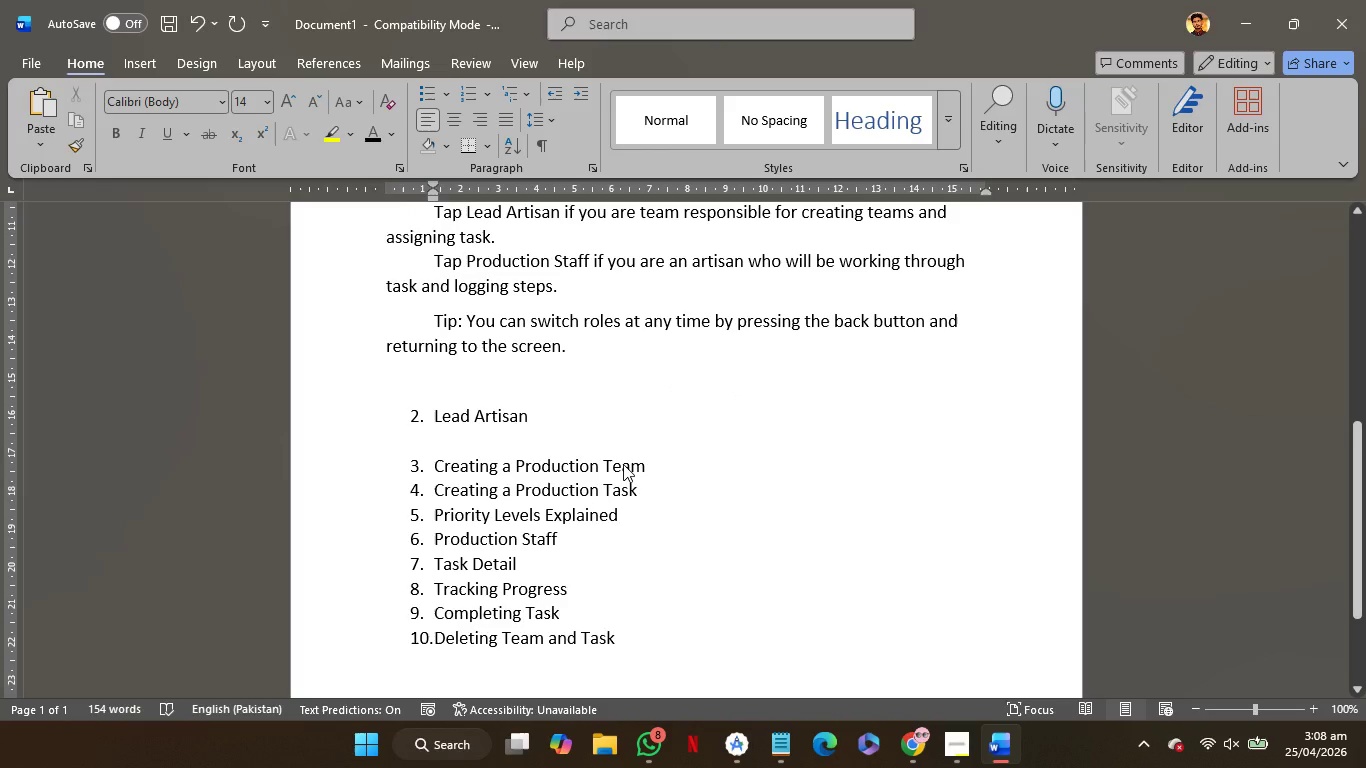 
key(Backspace)
 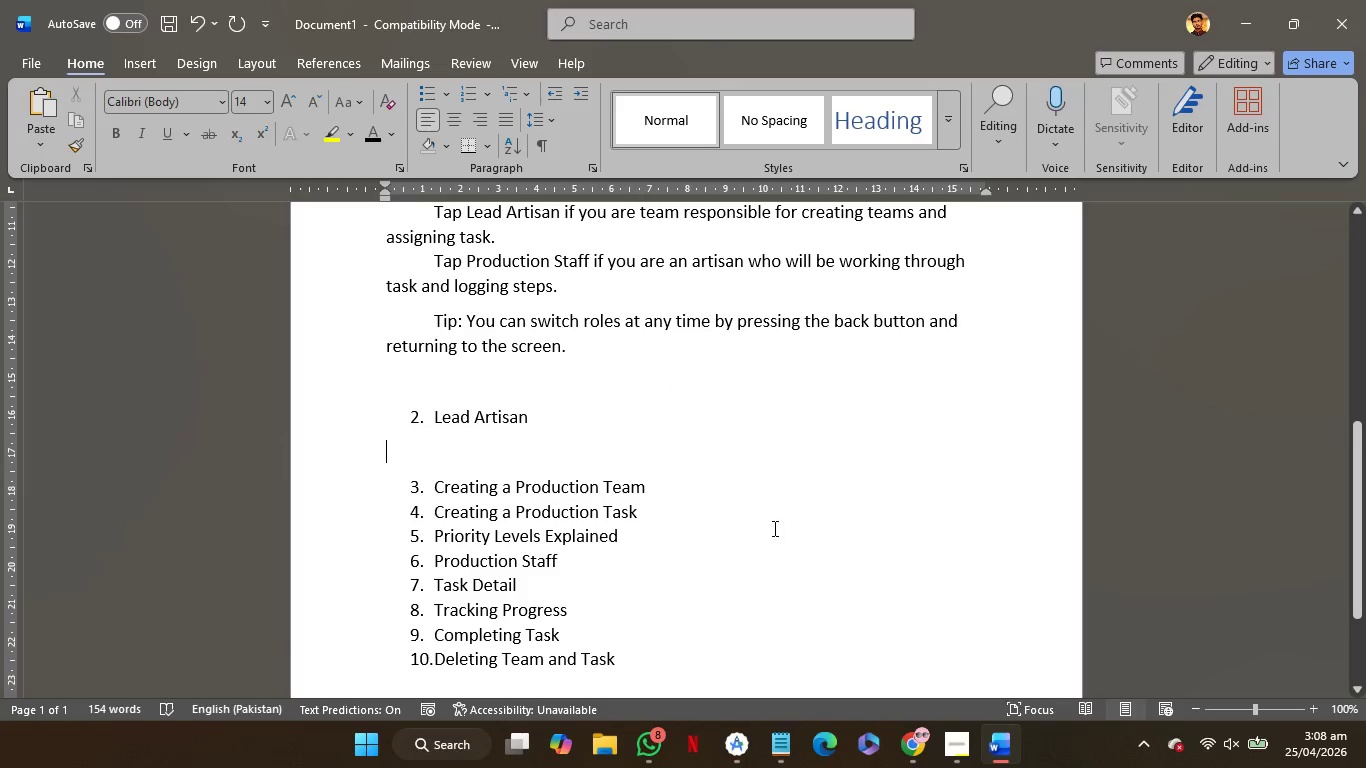 
scroll: coordinate [824, 458], scroll_direction: none, amount: 0.0
 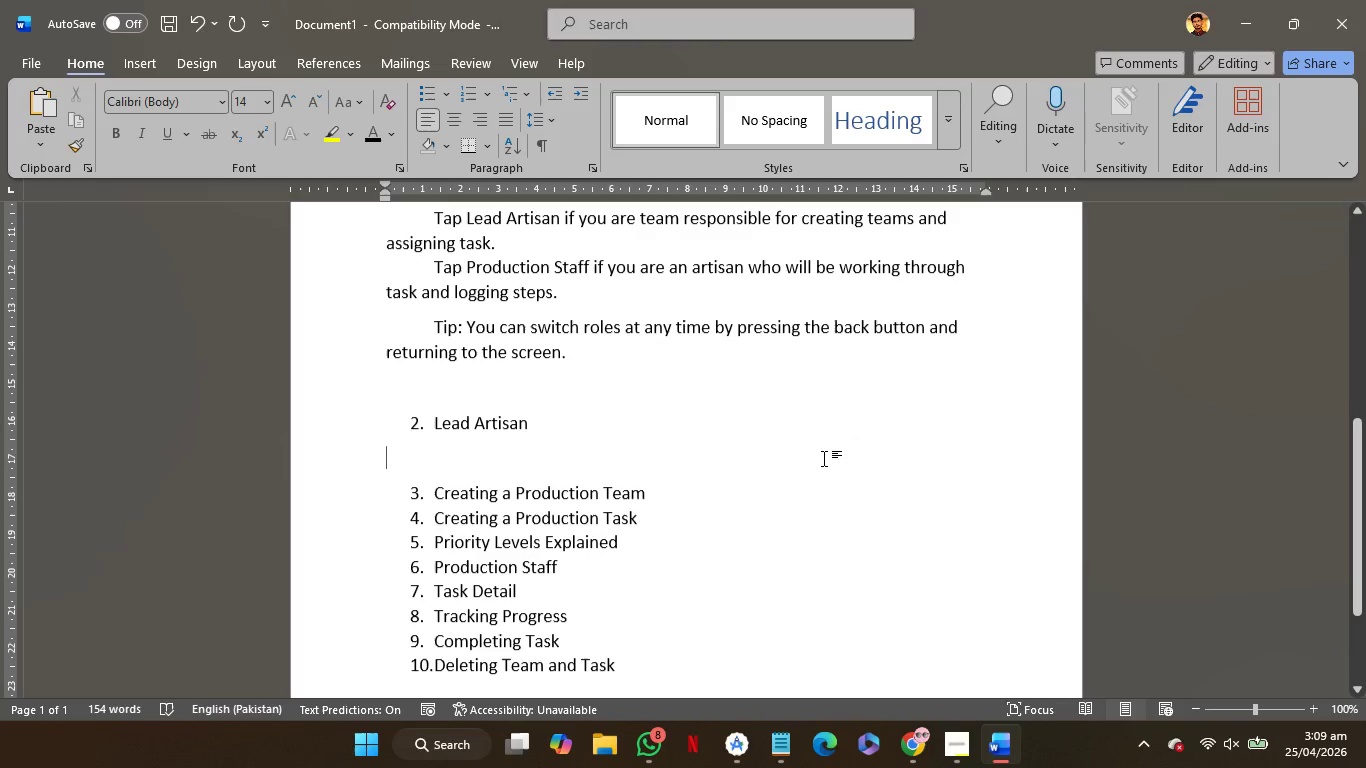 
type(After selecting Lead Artisan )
key(Backspace)
type(, you arrive at the Lead Dashboard)
 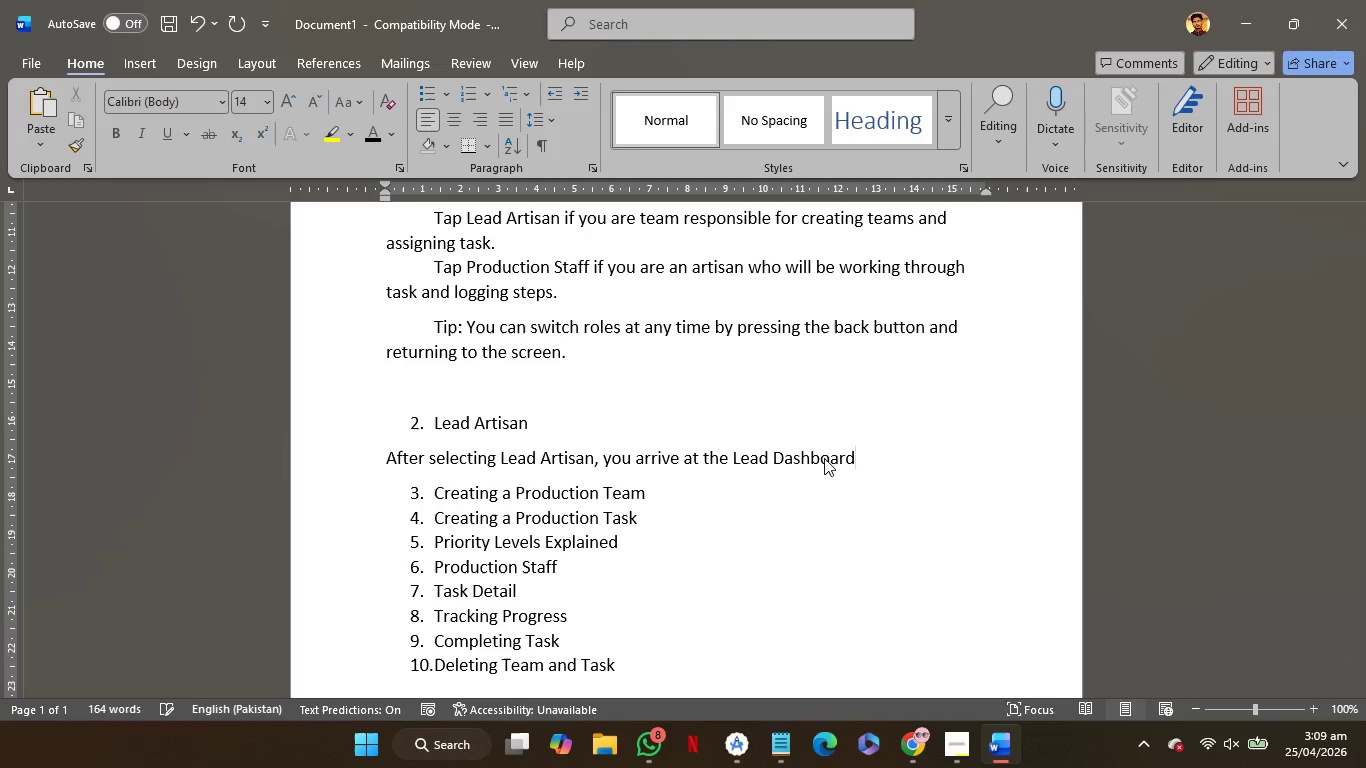 
type(. This is control cent)
 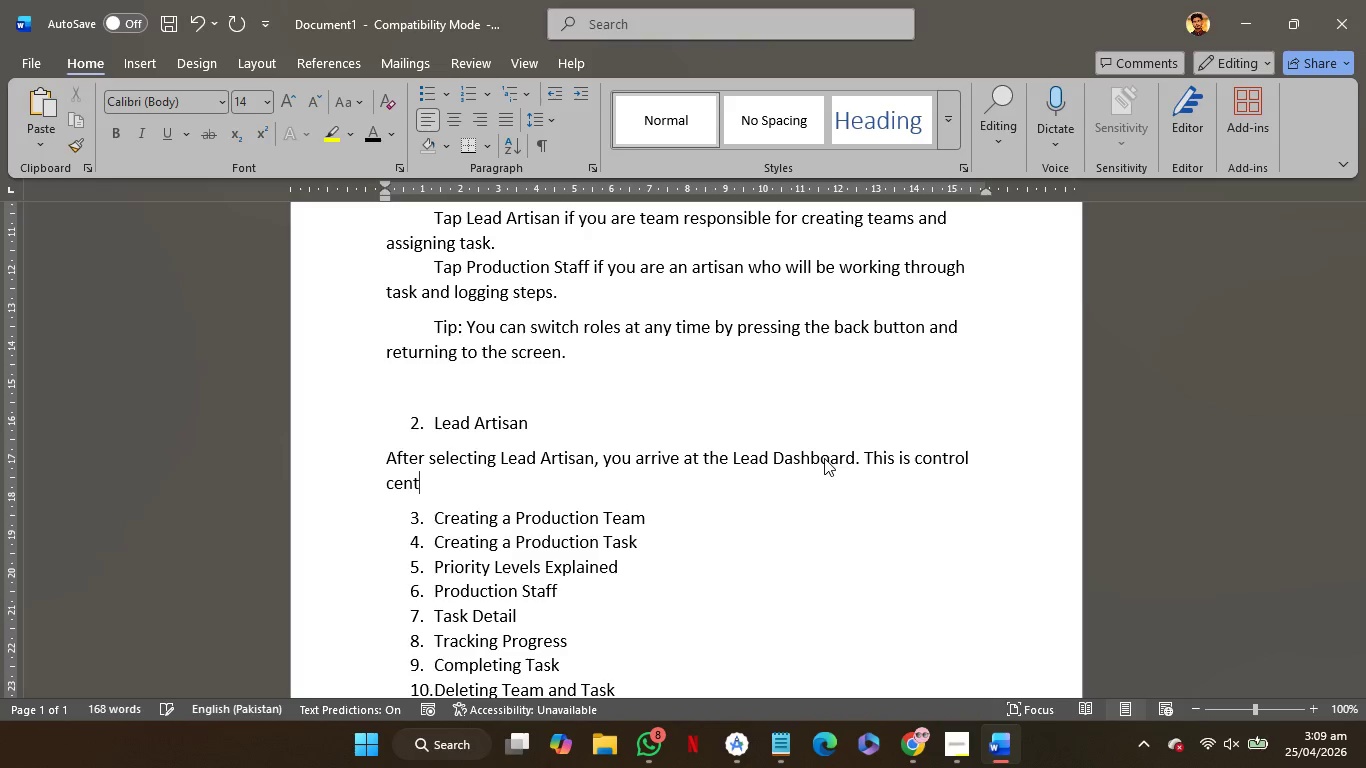 
type(er )
key(Backspace)
key(Backspace)
key(Backspace)
type(re for the enter production floor. it is divided onto )
key(Backspace)
key(Backspace)
key(Backspace)
key(Backspace)
key(Backspace)
type(into mai)
 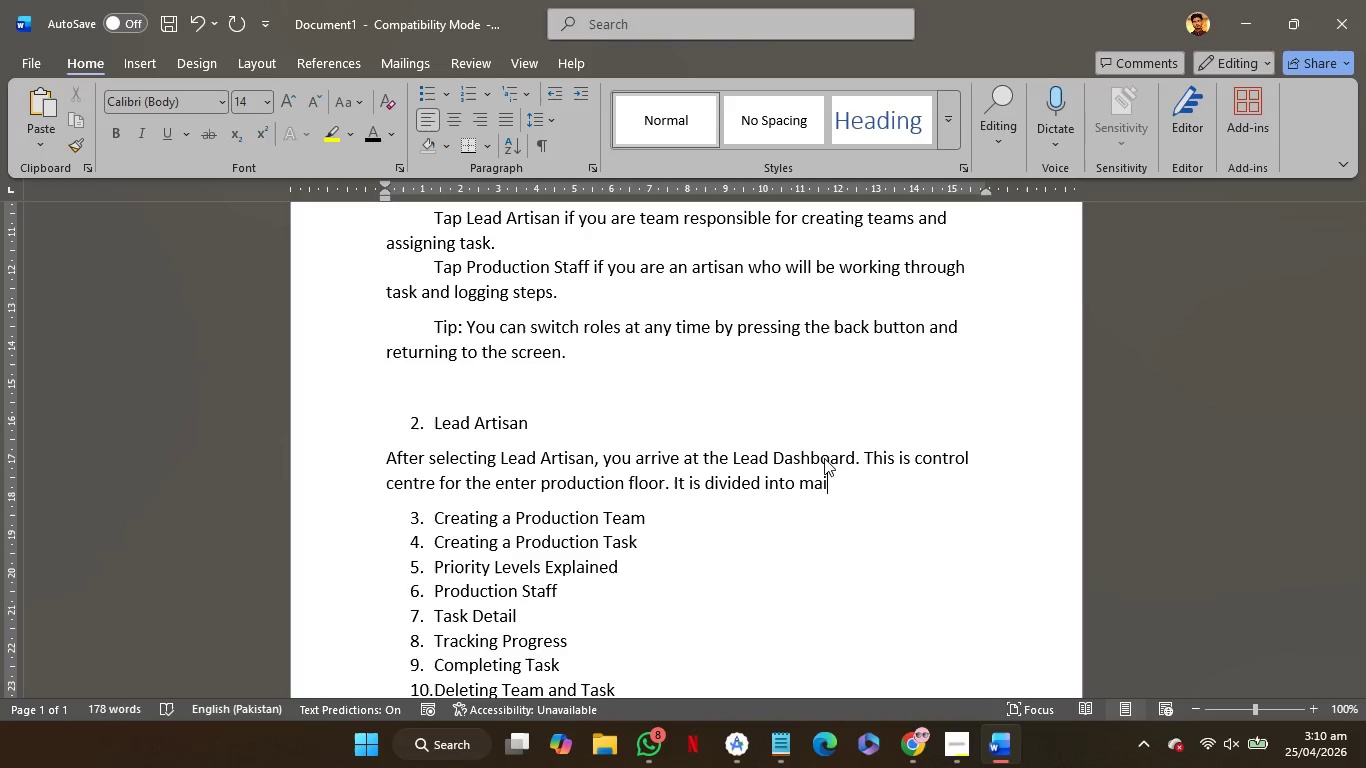 
key(Backspace)
key(Backspace)
key(Backspace)
key(Backspace)
type( two main areas,)
 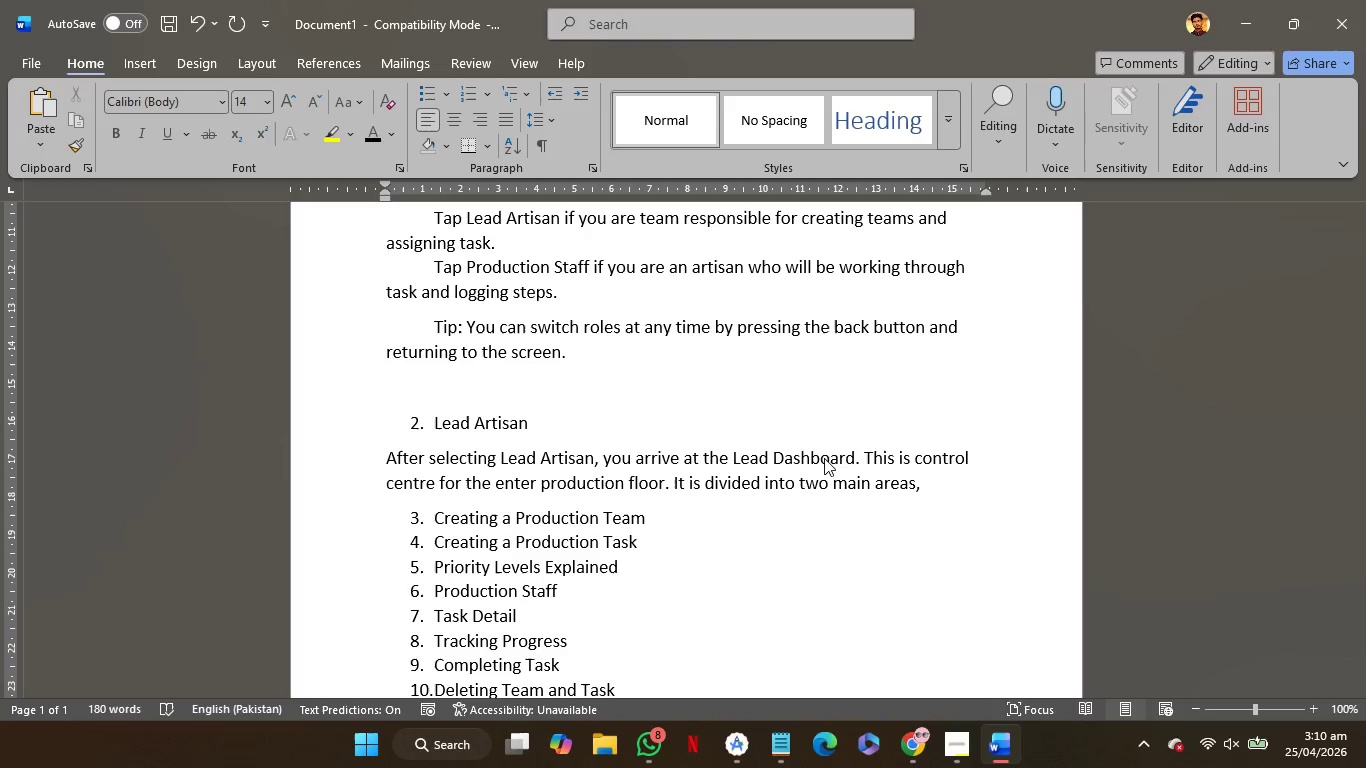 
wait(5.3)
 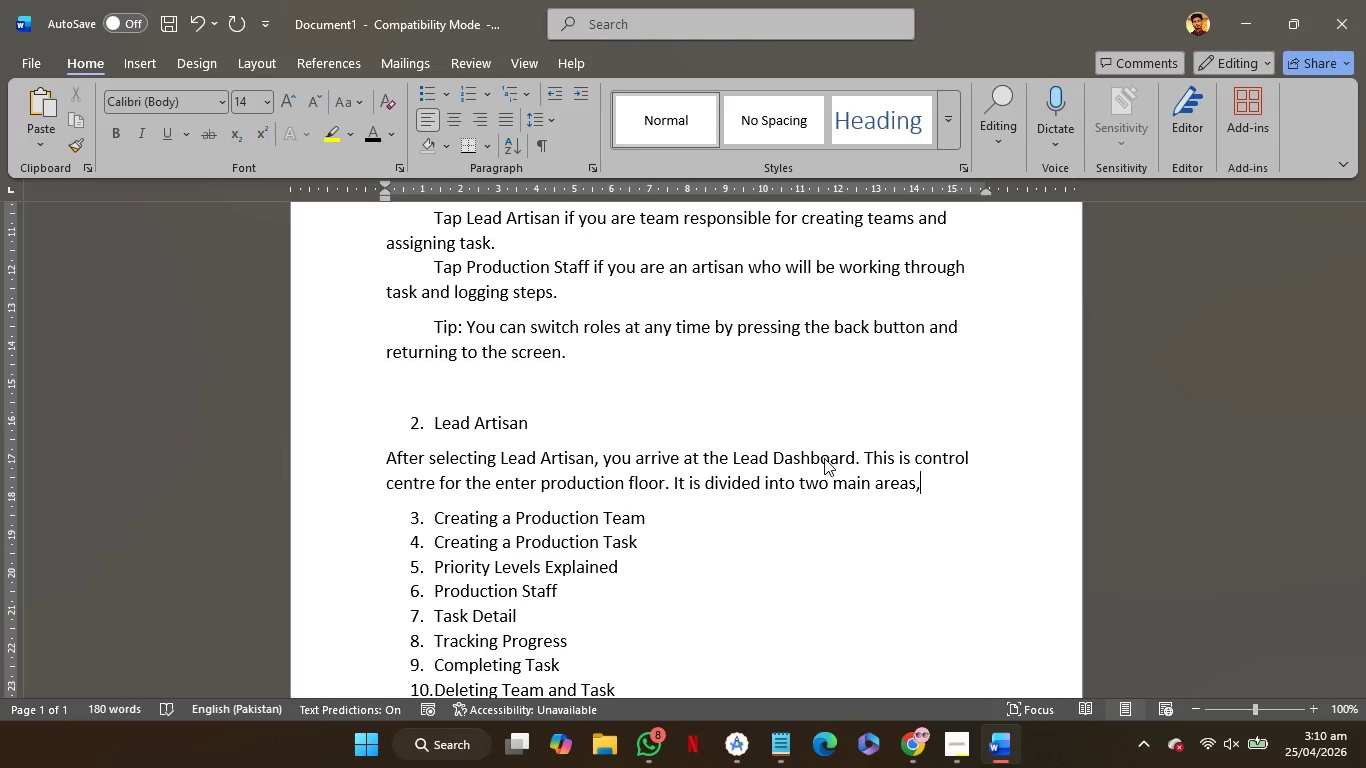 
key(Enter)
 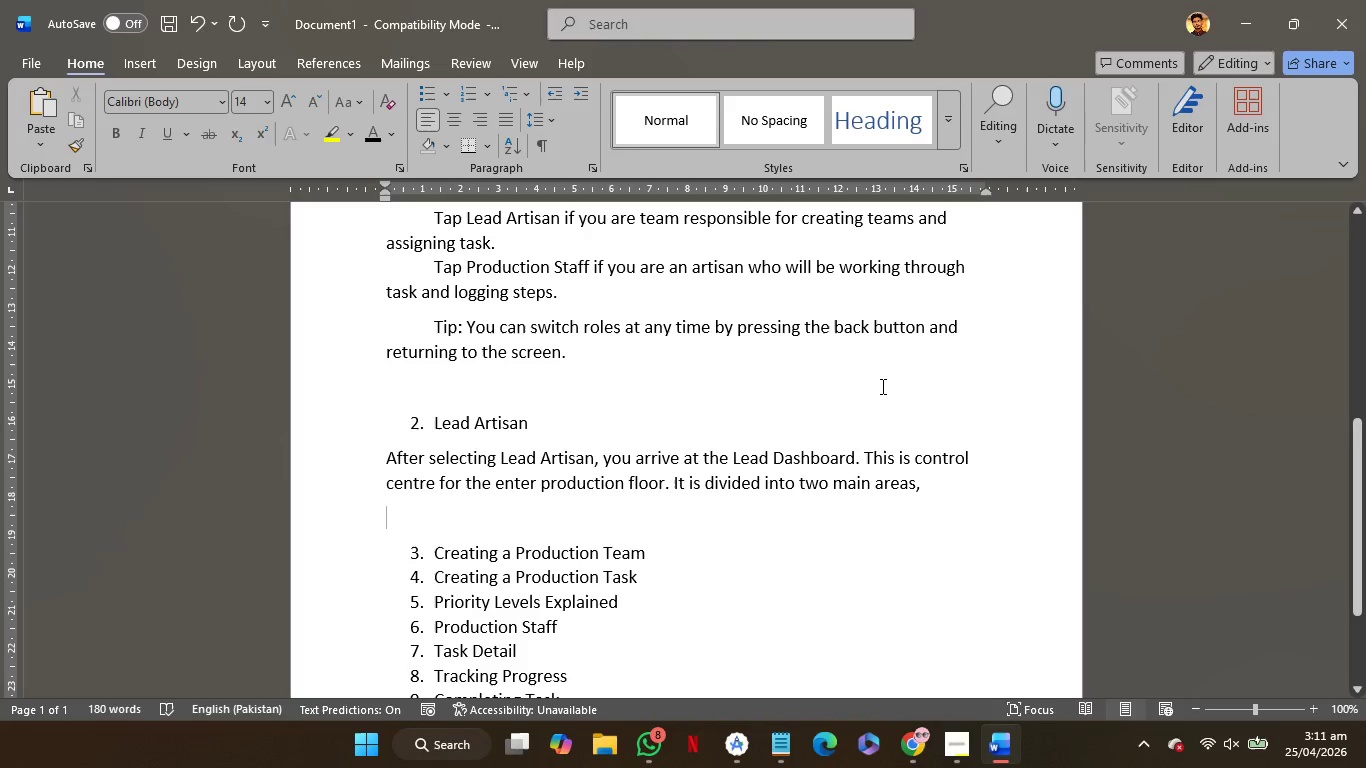 
scroll: coordinate [881, 386], scroll_direction: up, amount: 1.0
 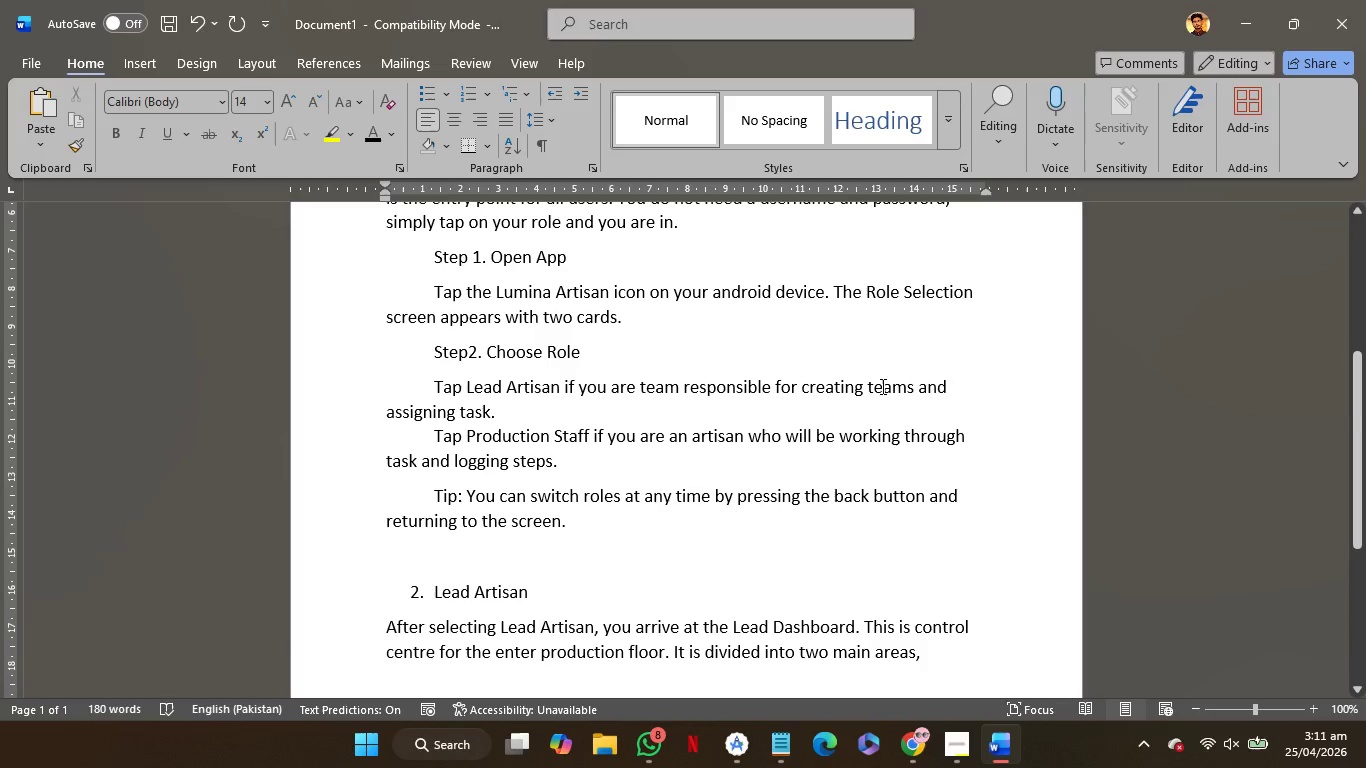 
scroll: coordinate [881, 386], scroll_direction: none, amount: 0.0
 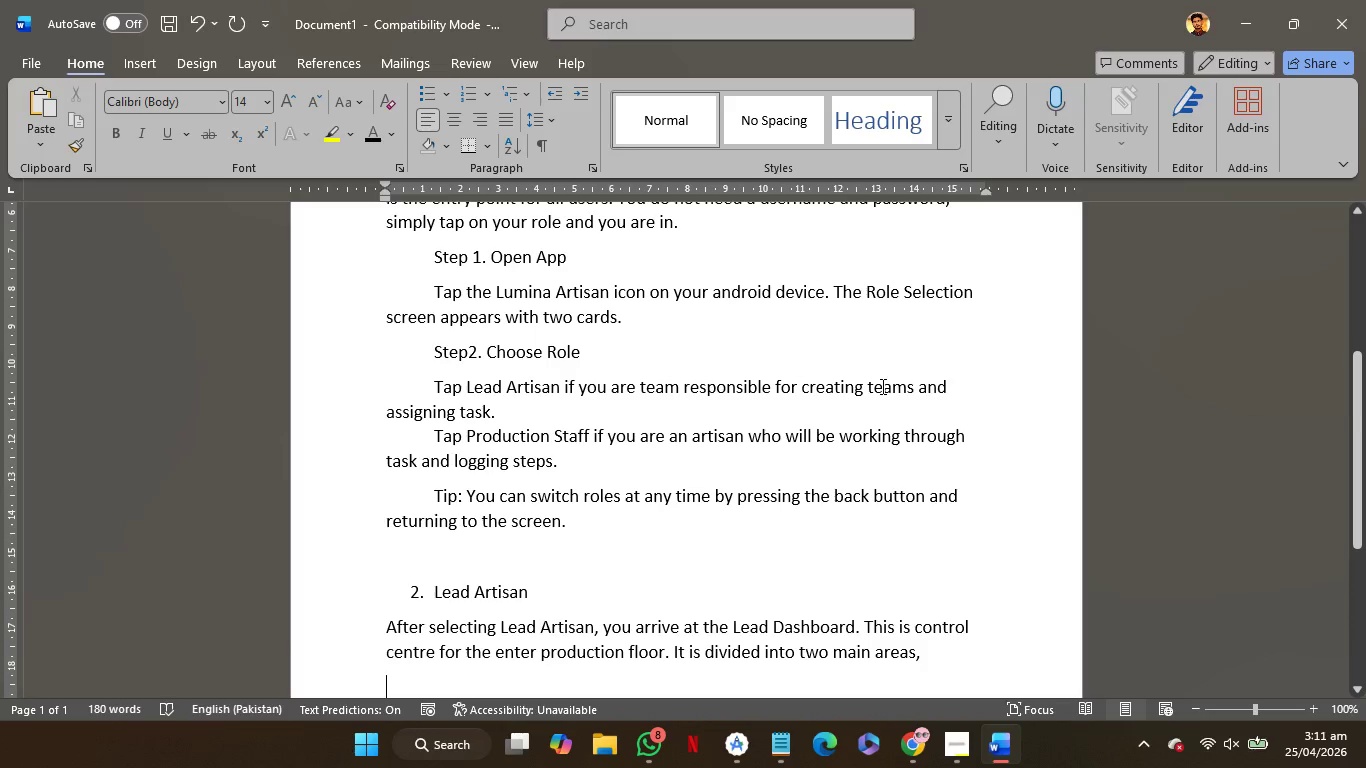 
scroll: coordinate [881, 386], scroll_direction: down, amount: 1.0
 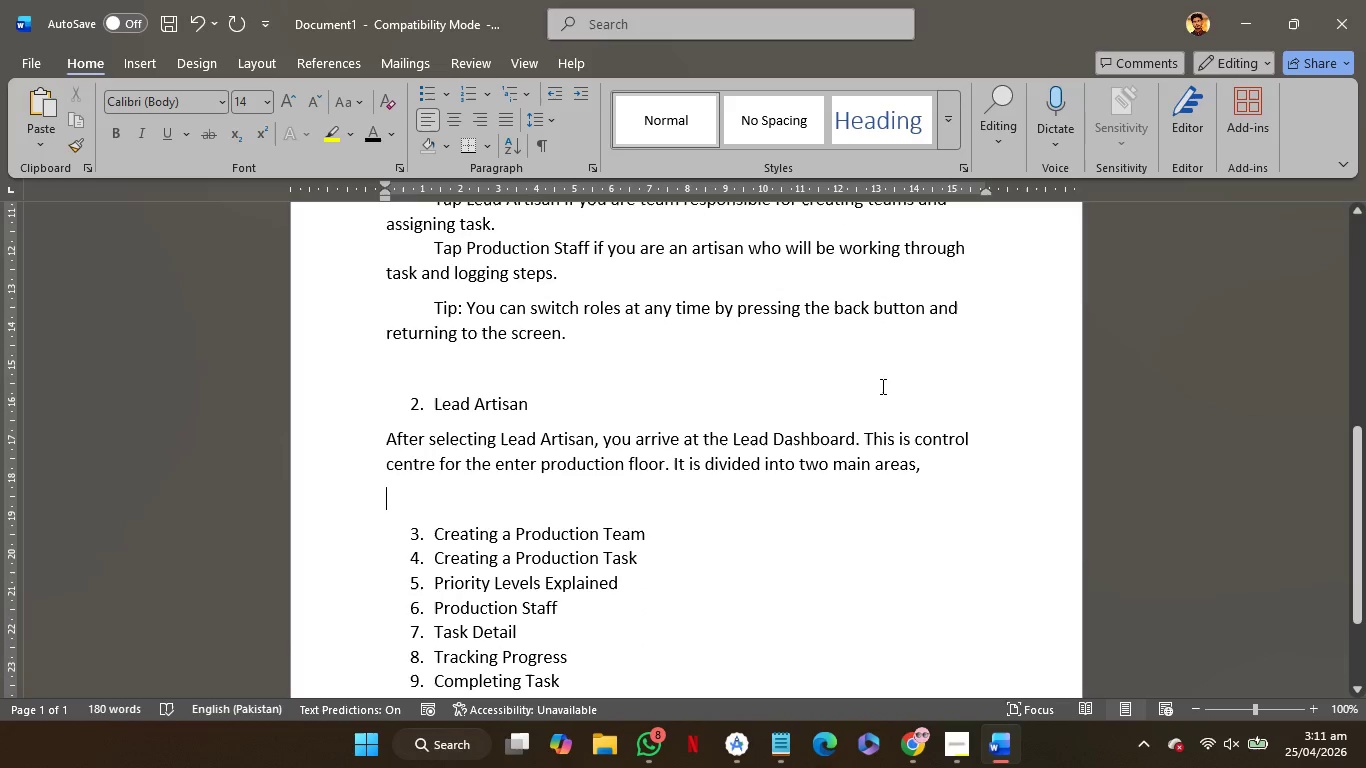 
scroll: coordinate [881, 386], scroll_direction: none, amount: 0.0
 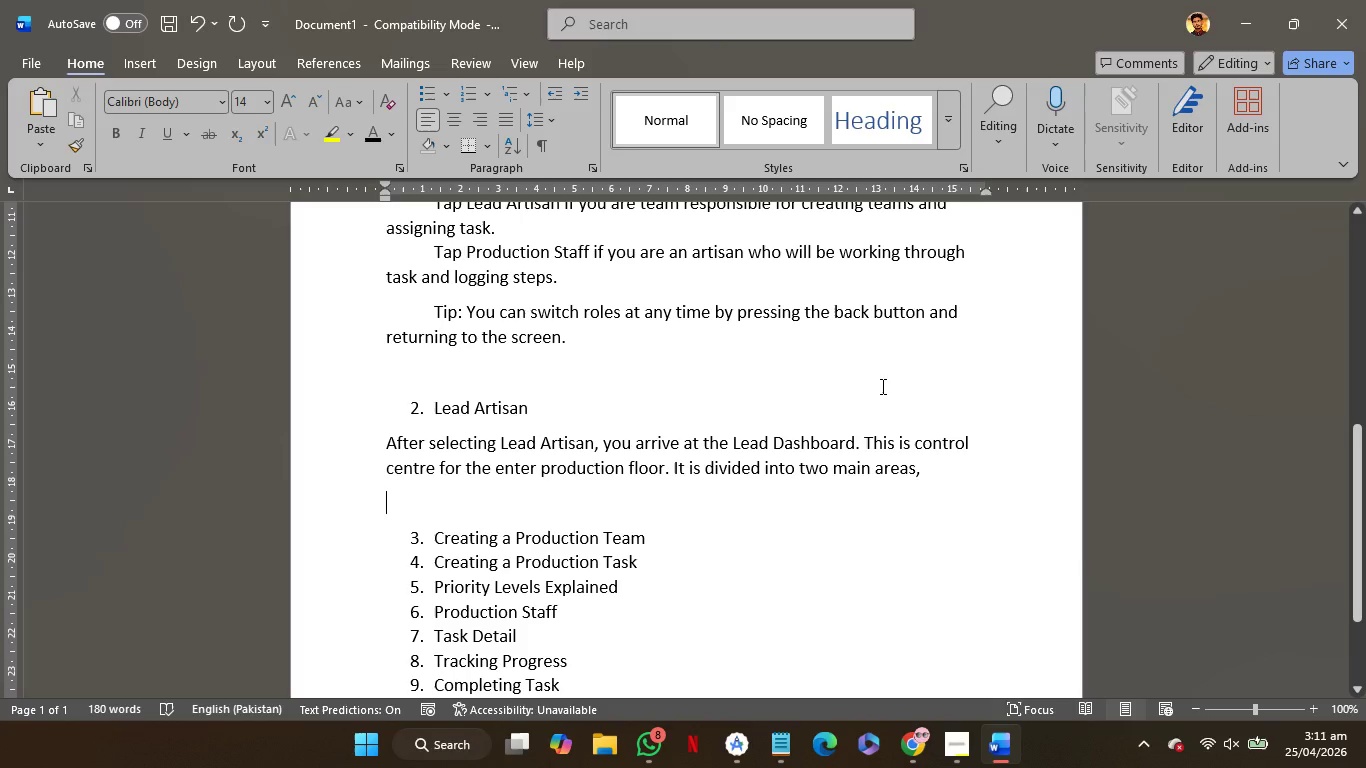 
scroll: coordinate [881, 386], scroll_direction: up, amount: 2.0
 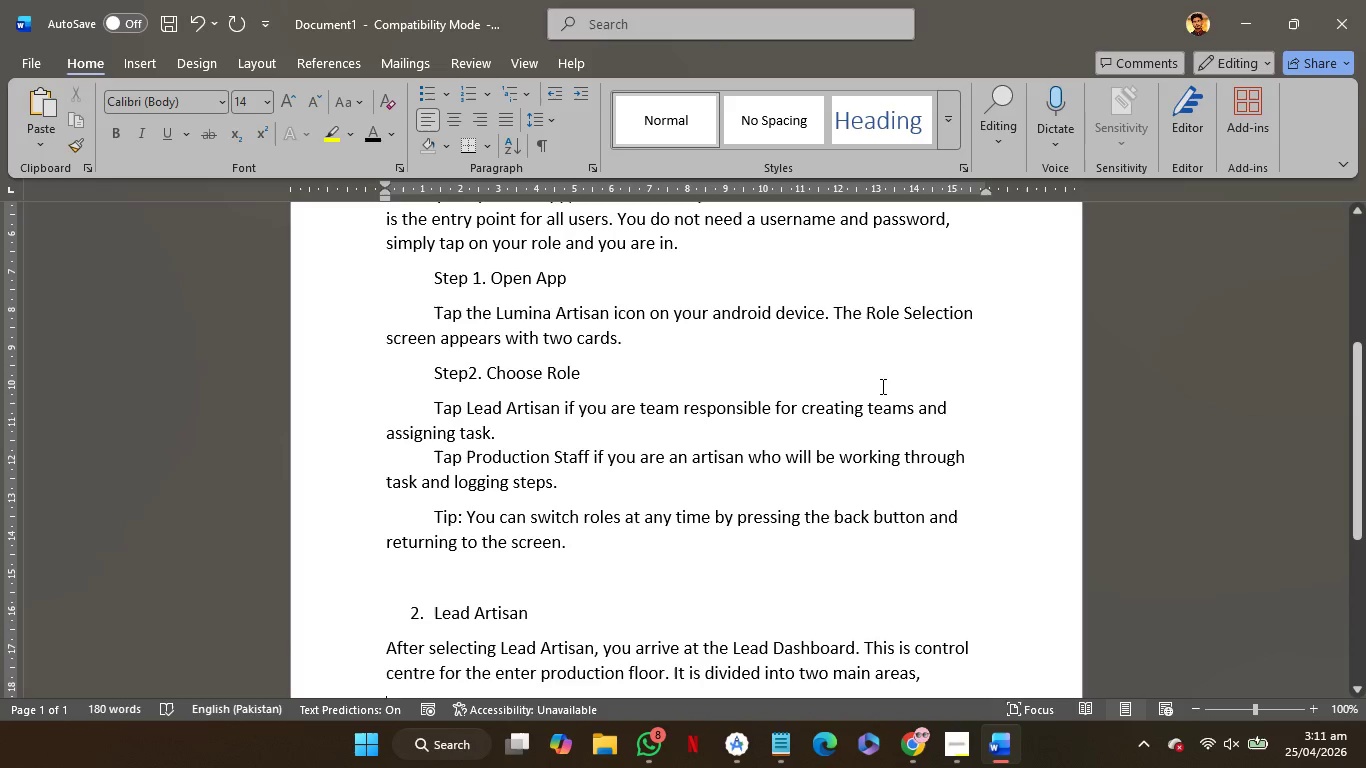 
wait(8.42)
 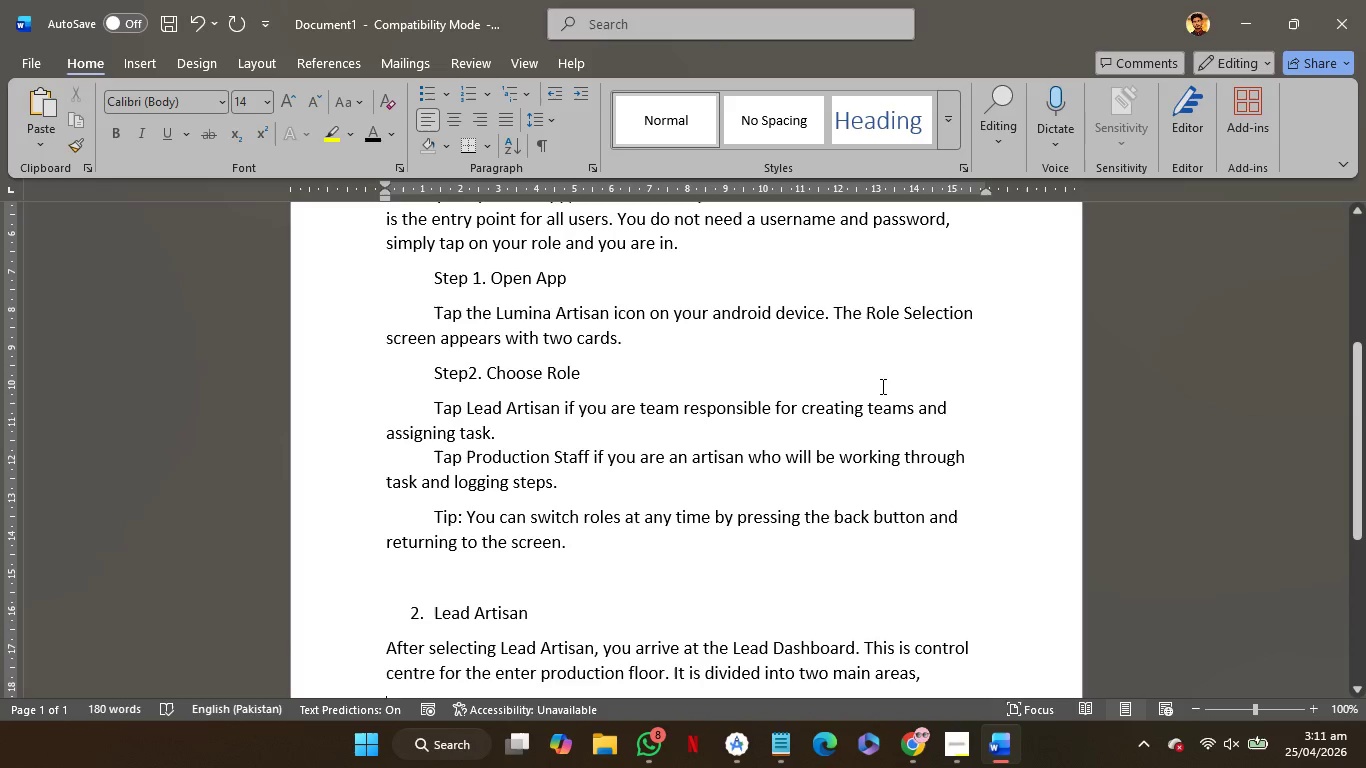 
scroll: coordinate [799, 376], scroll_direction: down, amount: 1.0
 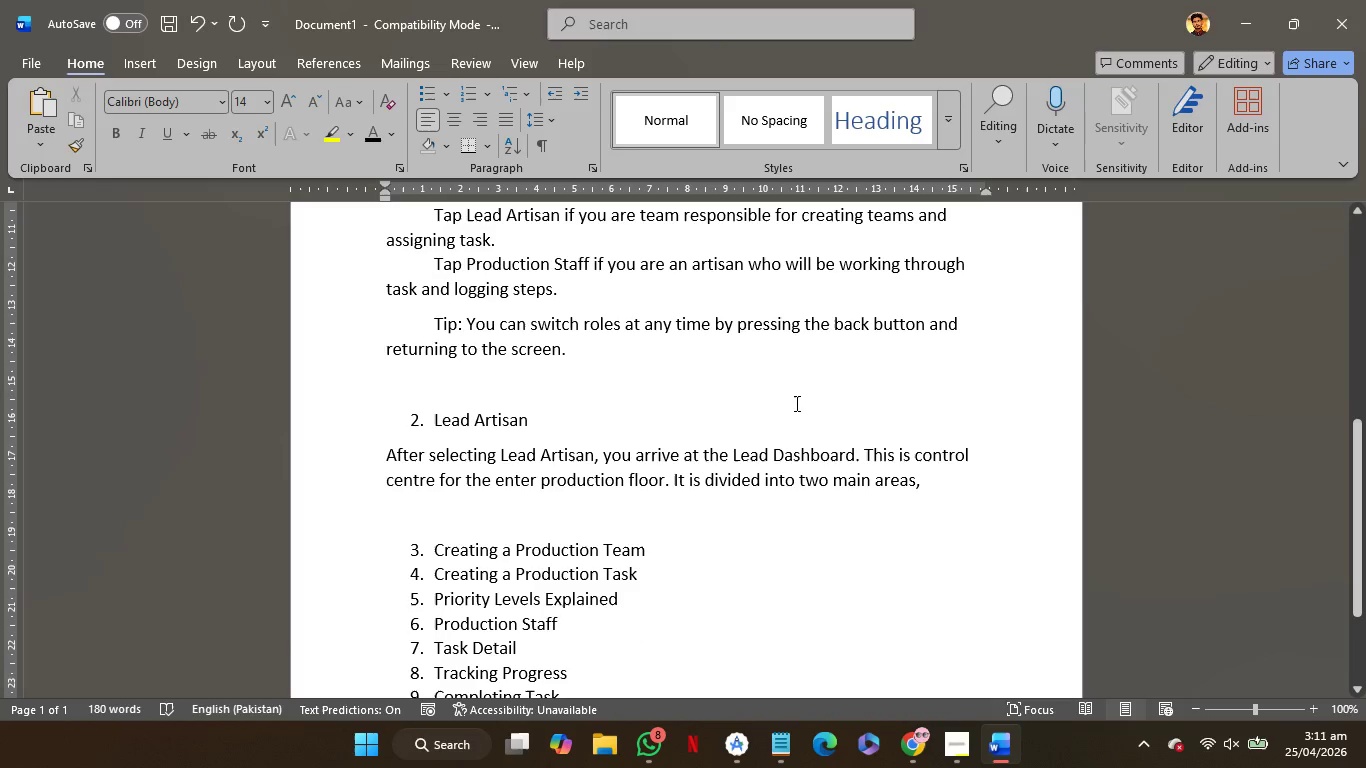 
key(Tab)
 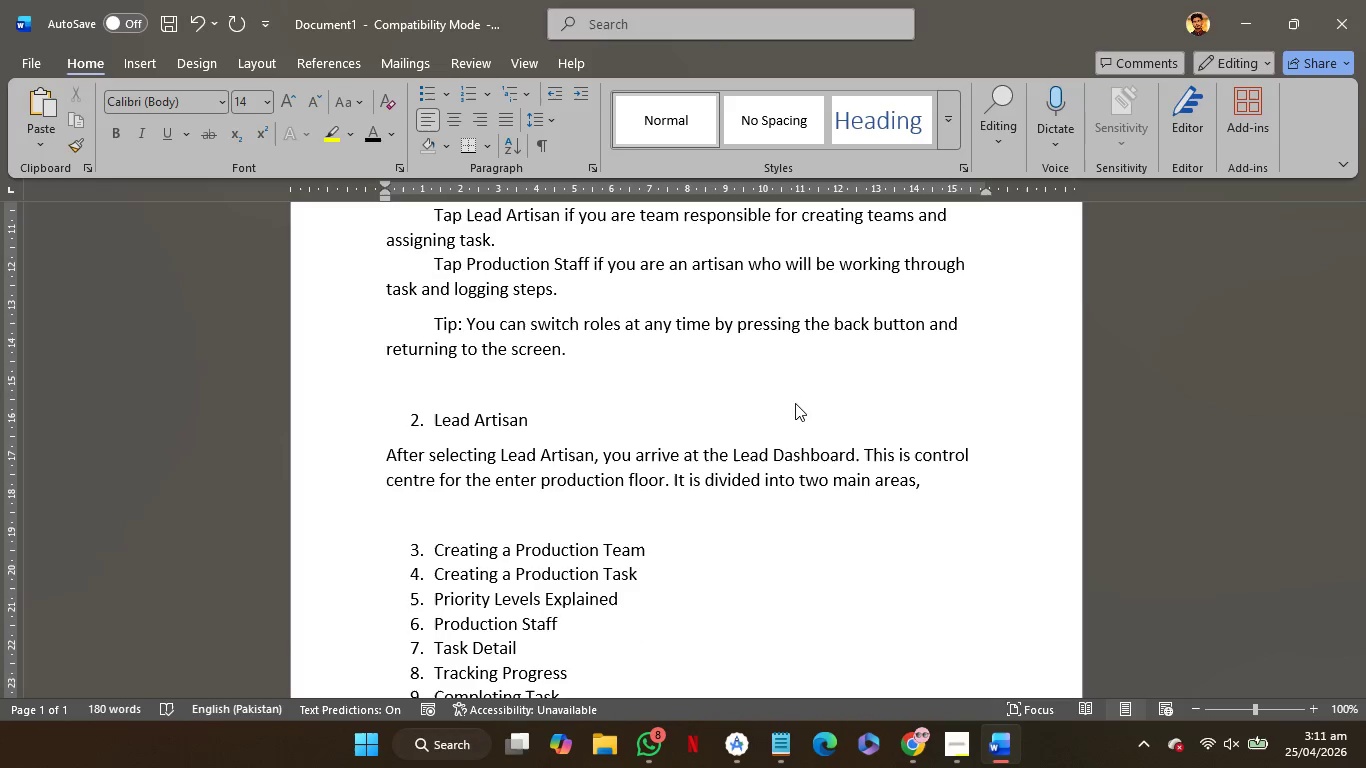 
type(Pro)
 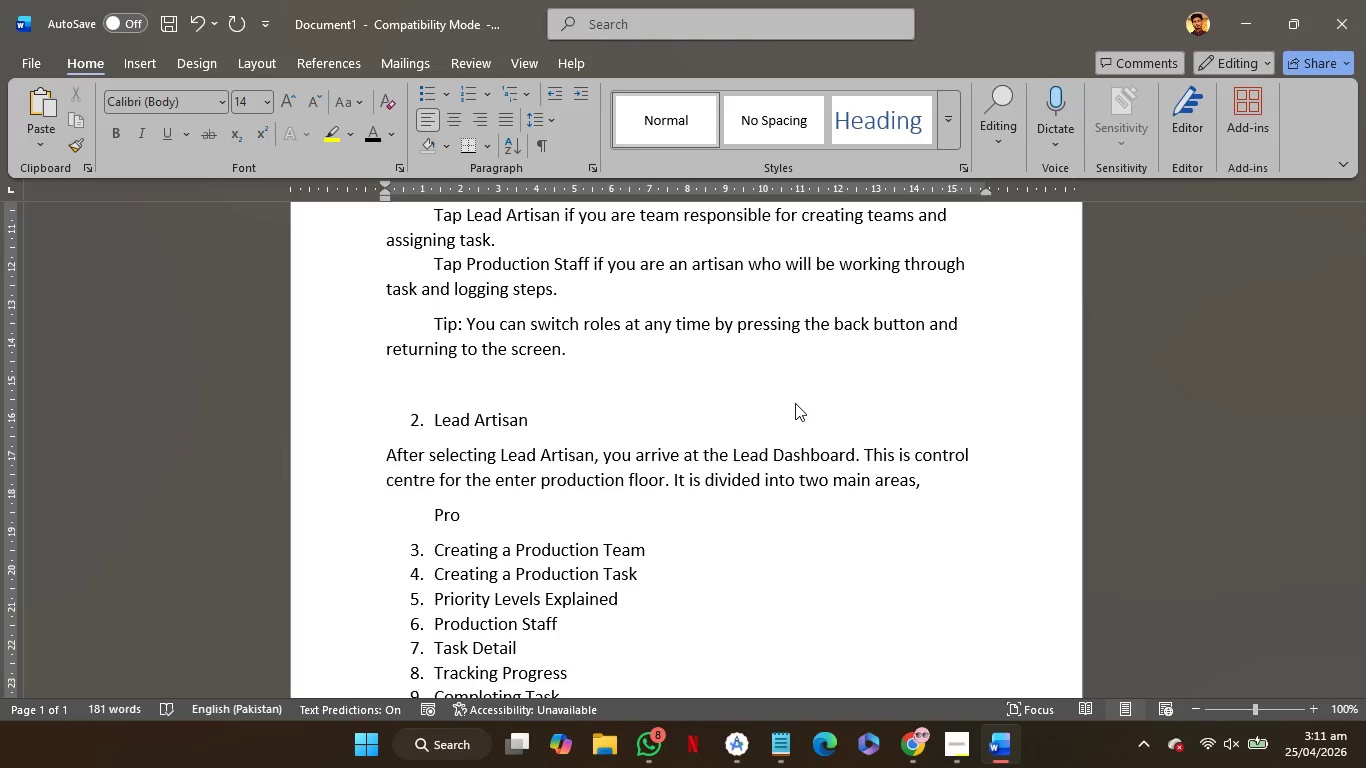 
wait(7.2)
 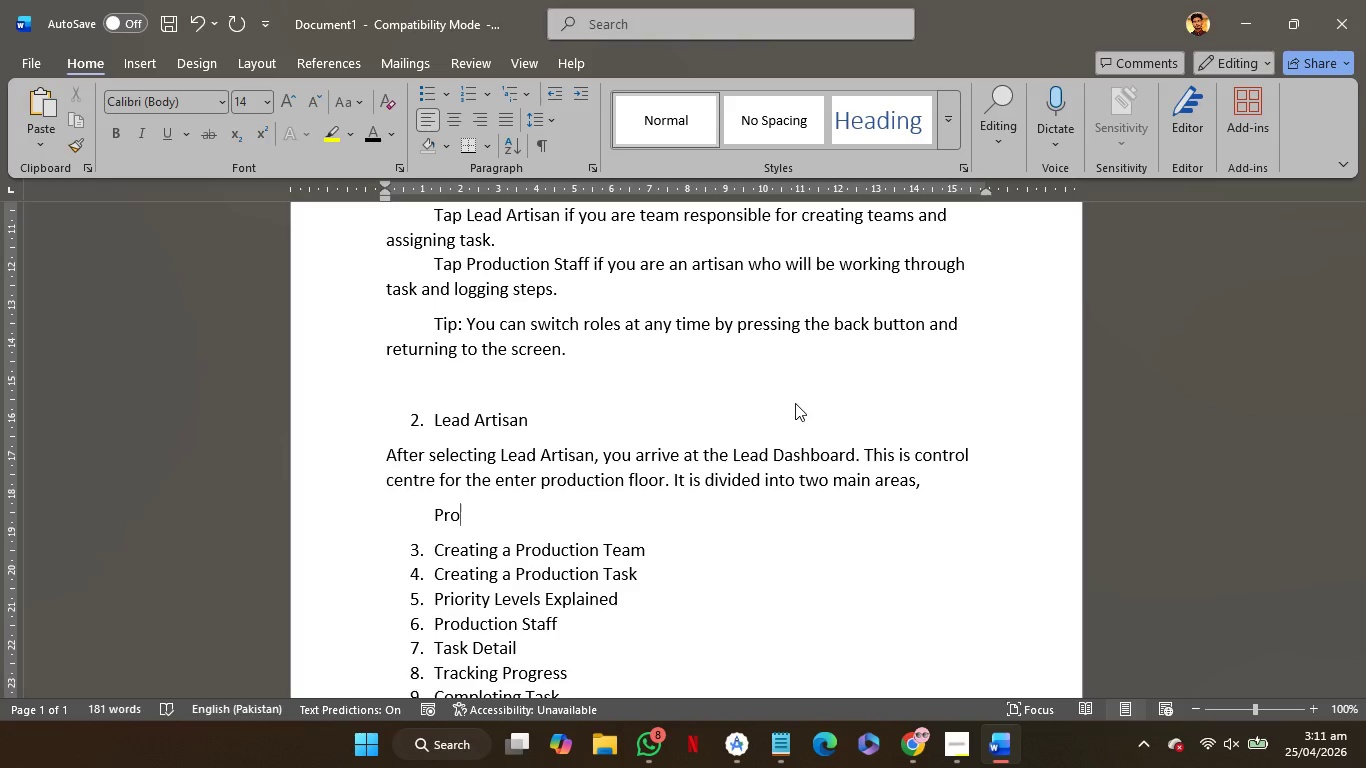 
key(D)
 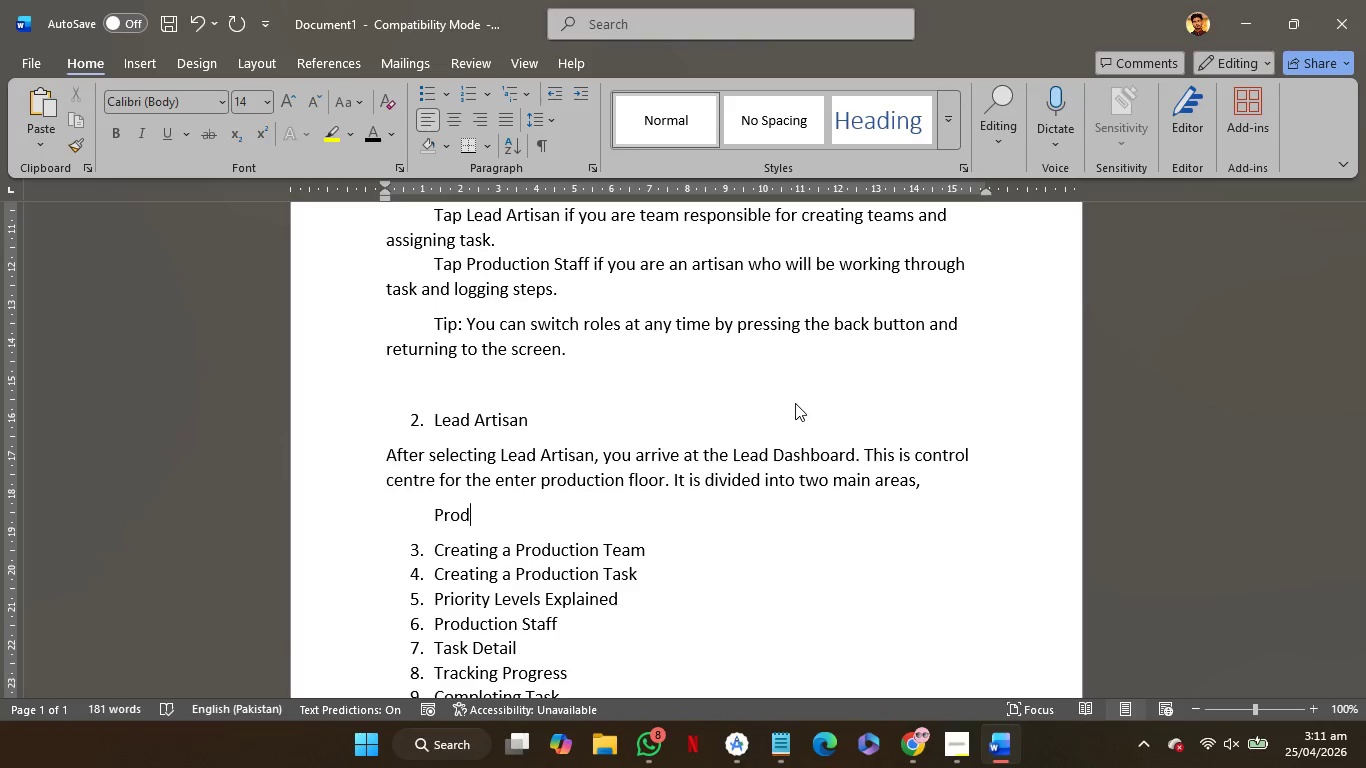 
type(uction Team)
 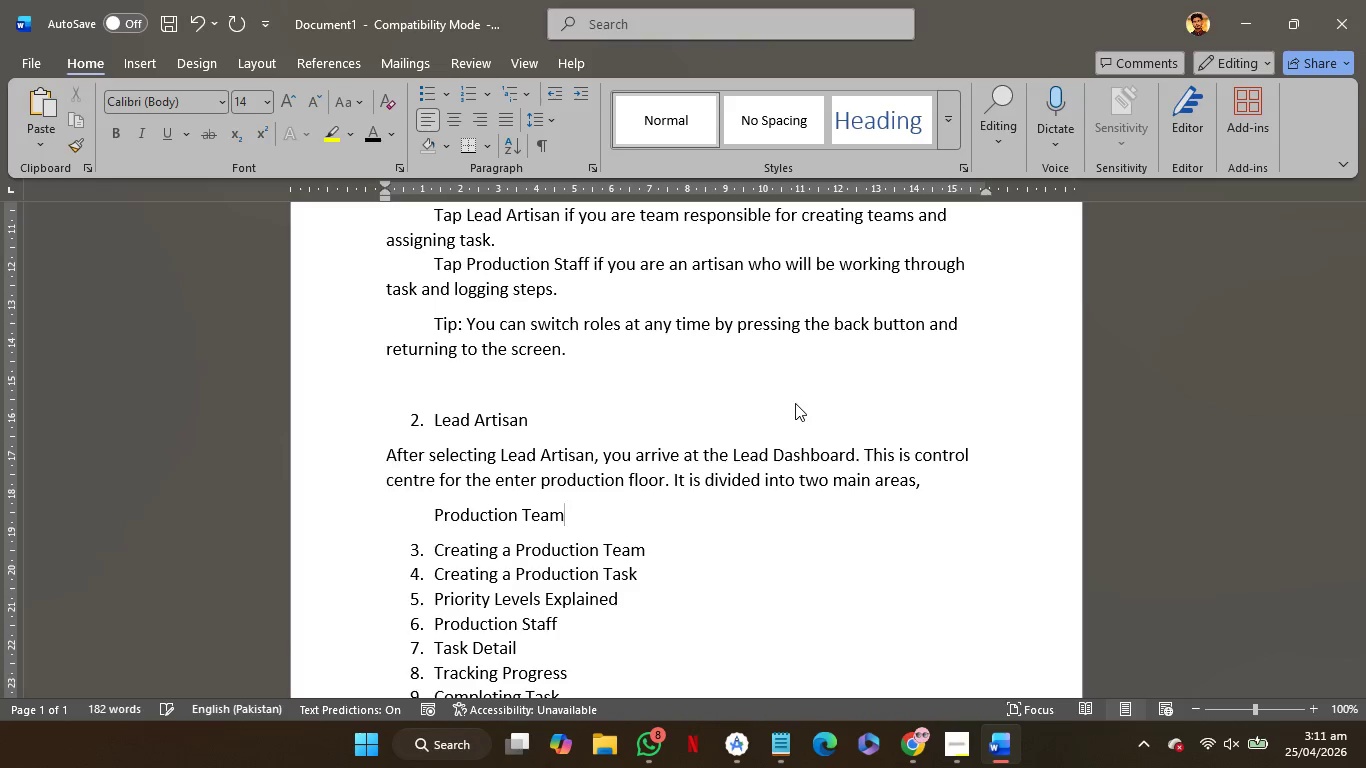 
key(Backspace)
 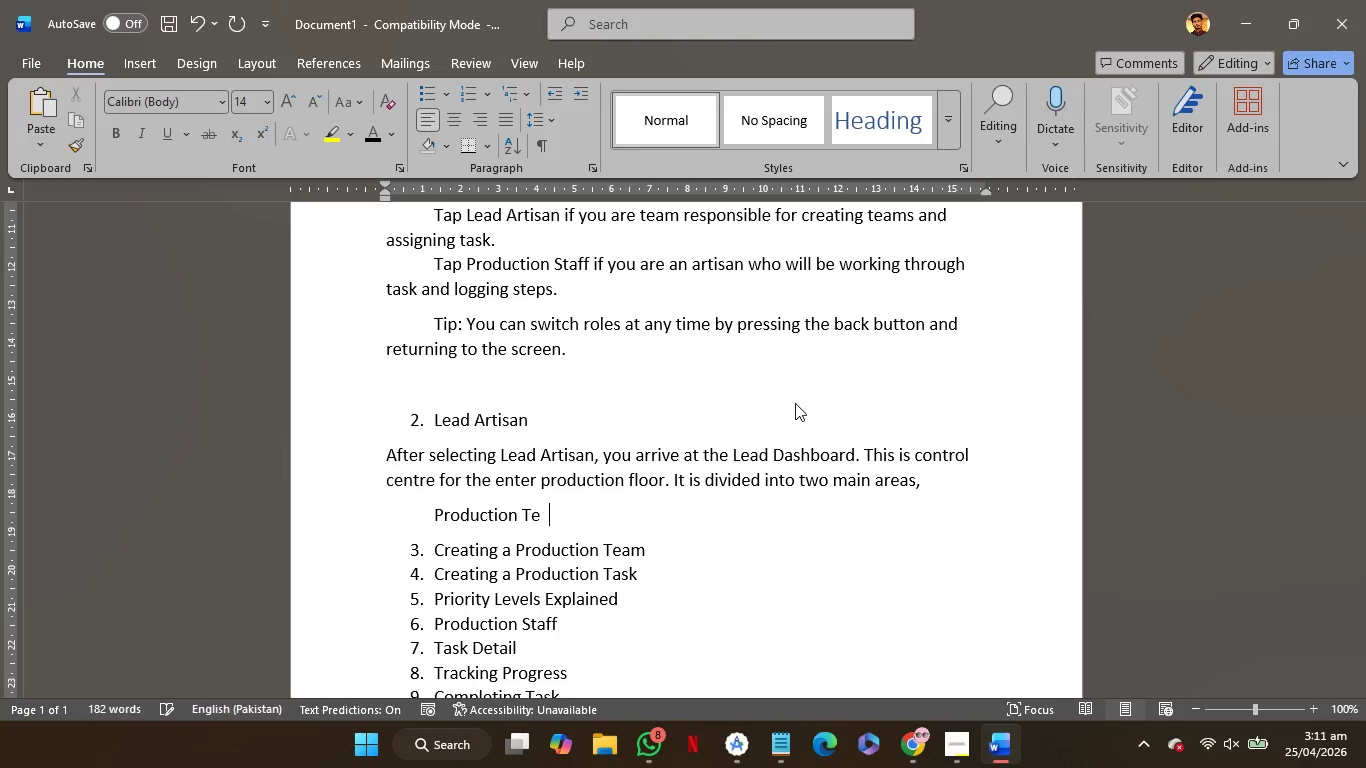 
key(Backspace)
 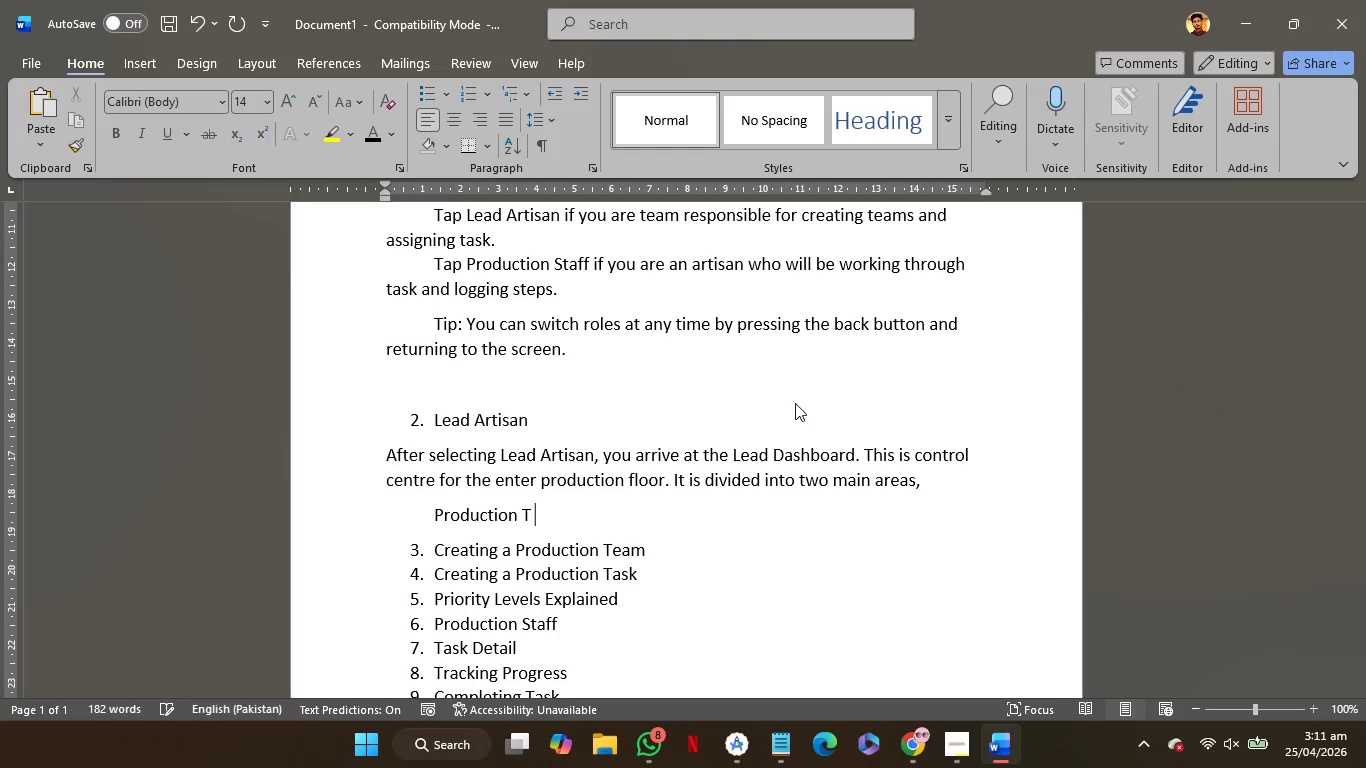 
key(Backspace)
 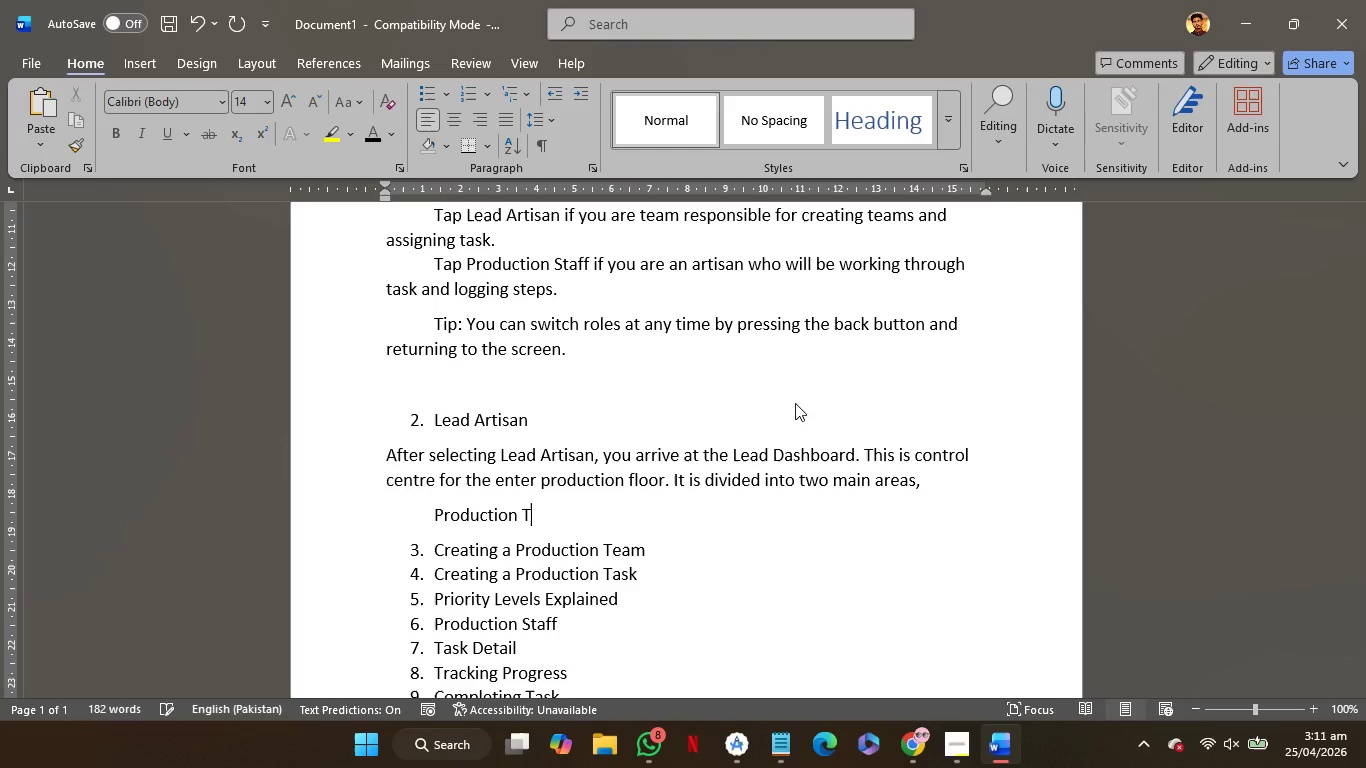 
key(Backspace)
 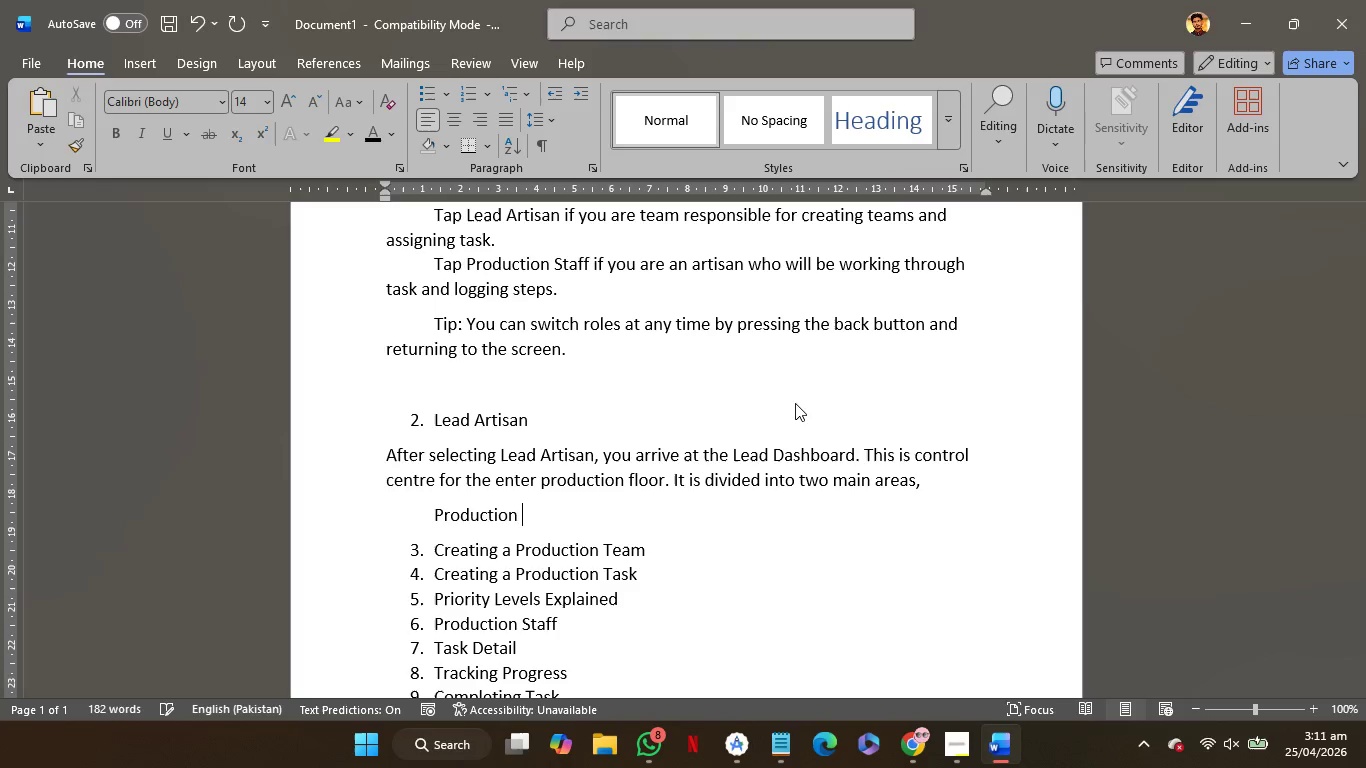 
key(Backspace)
 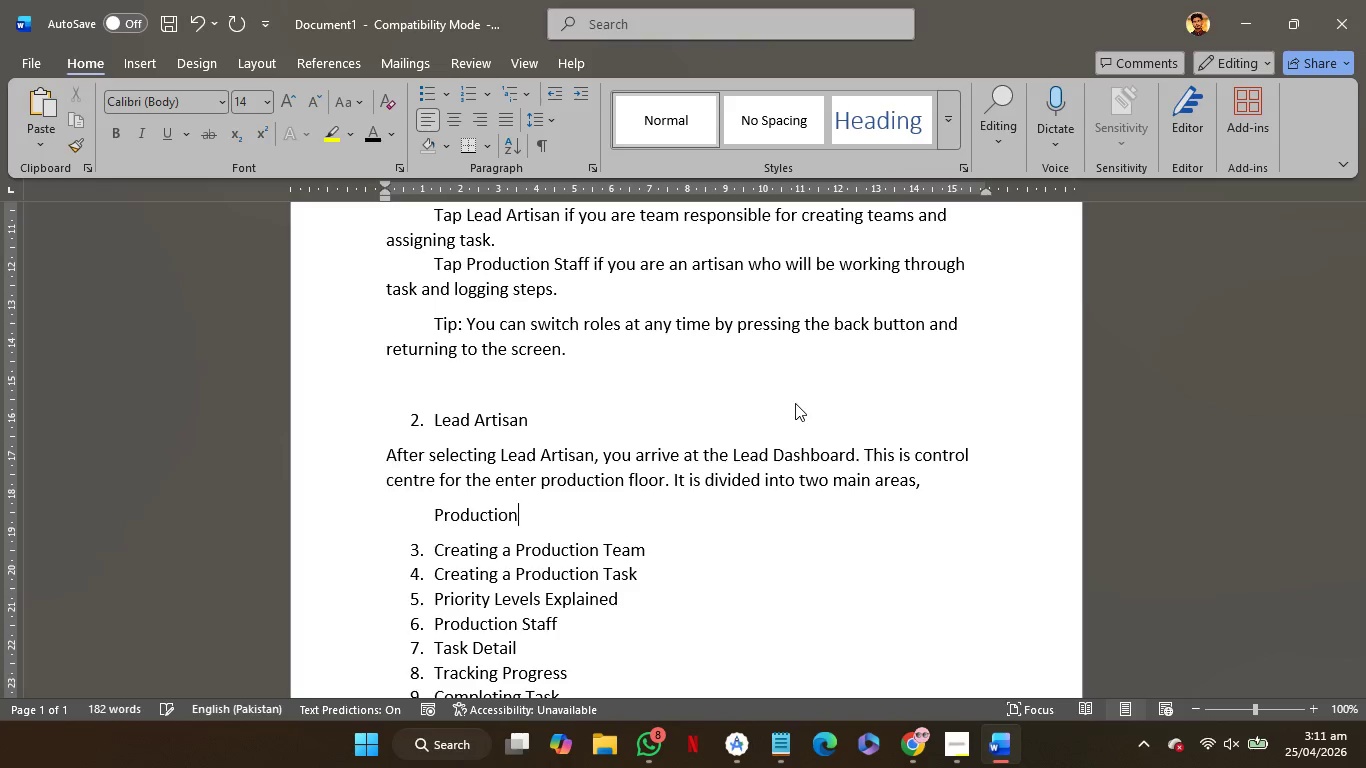 
key(Backspace)
 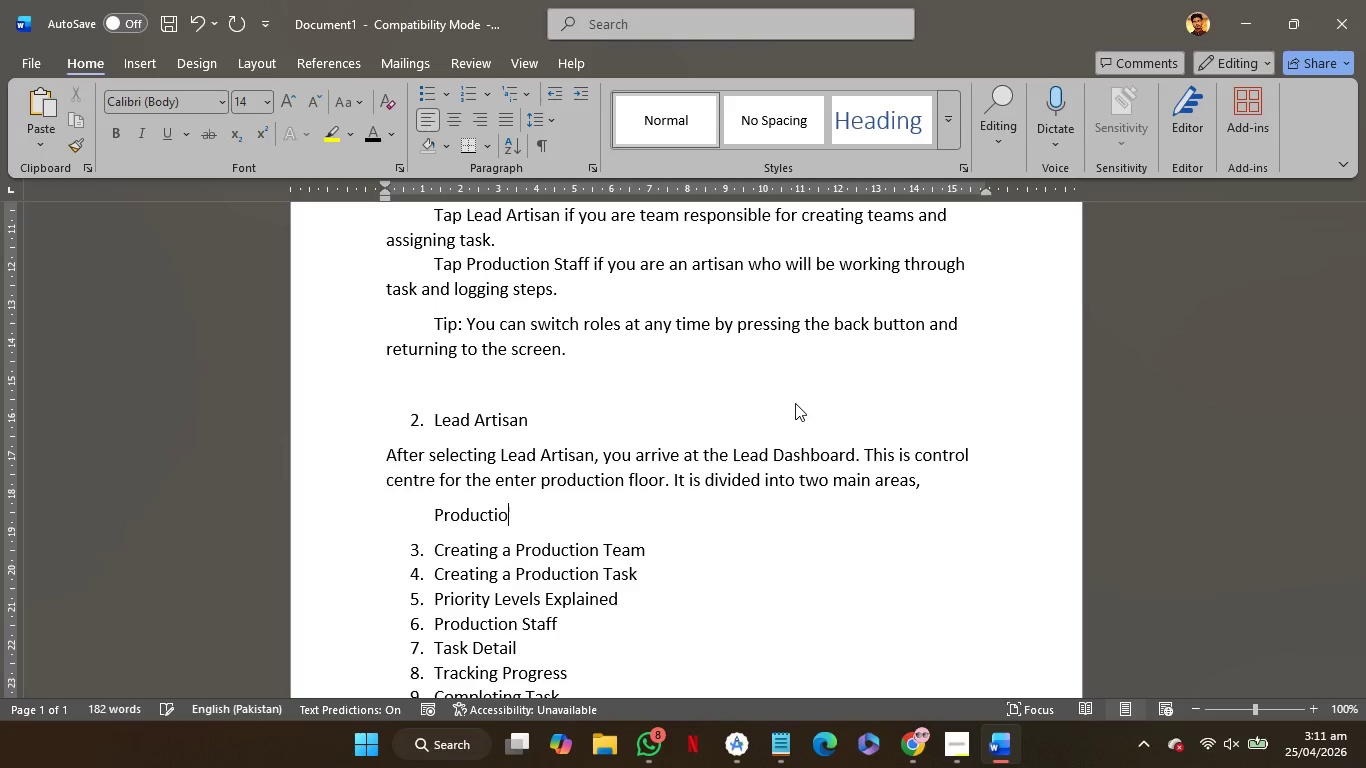 
key(Backspace)
 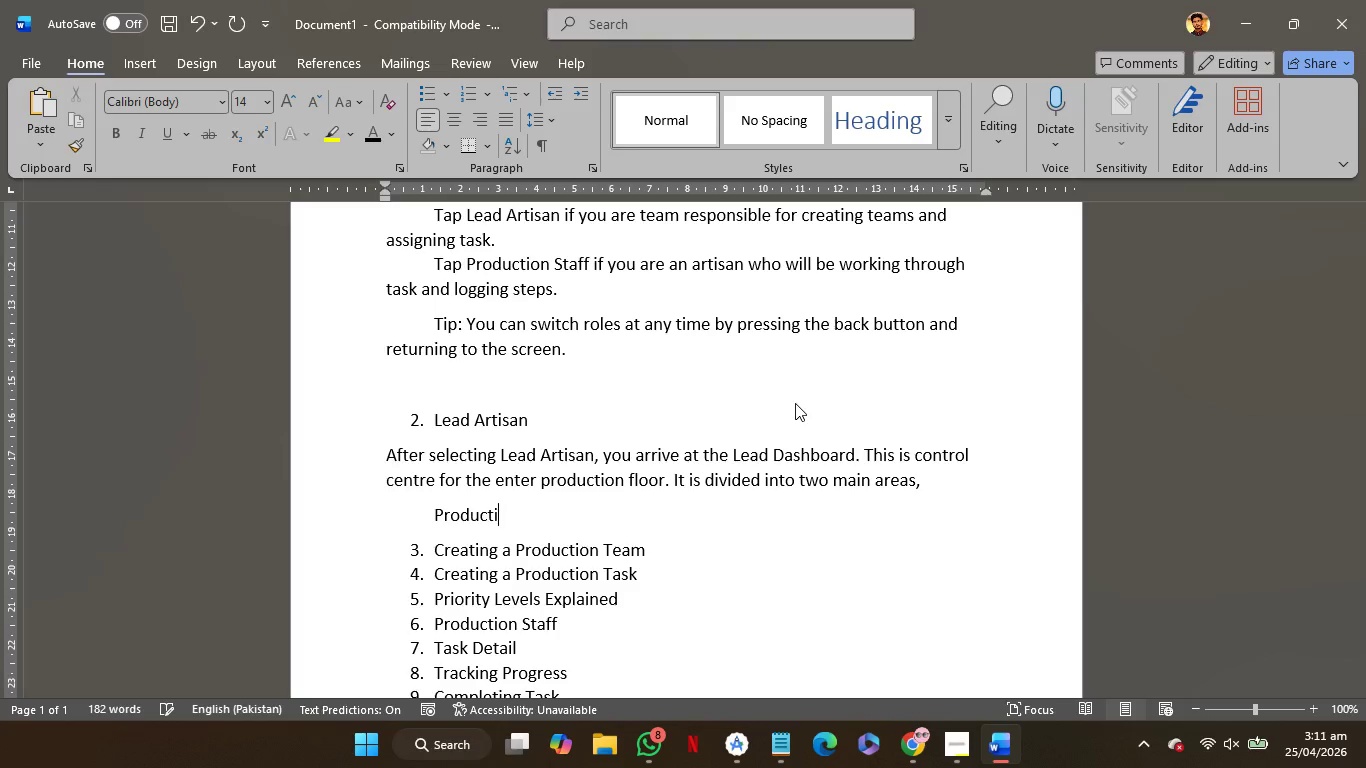 
key(Backspace)
 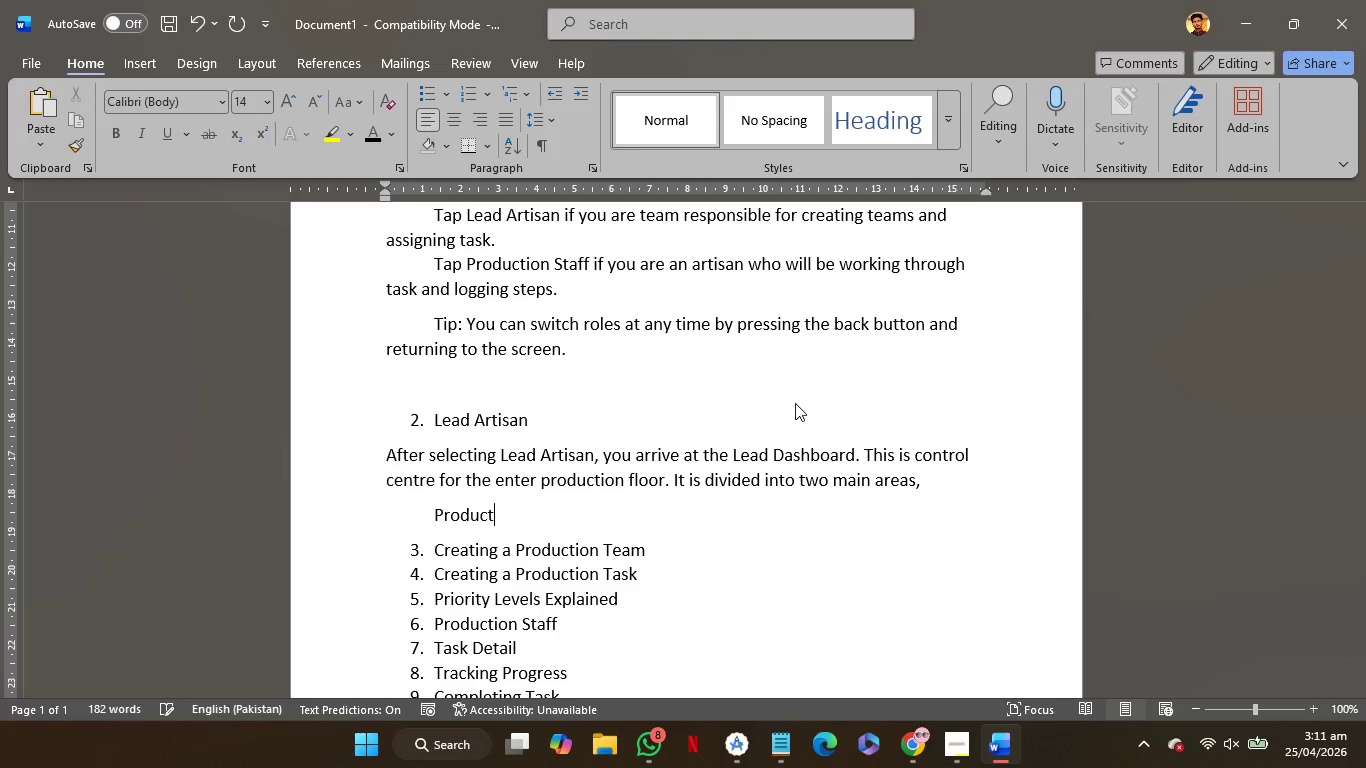 
key(Backspace)
 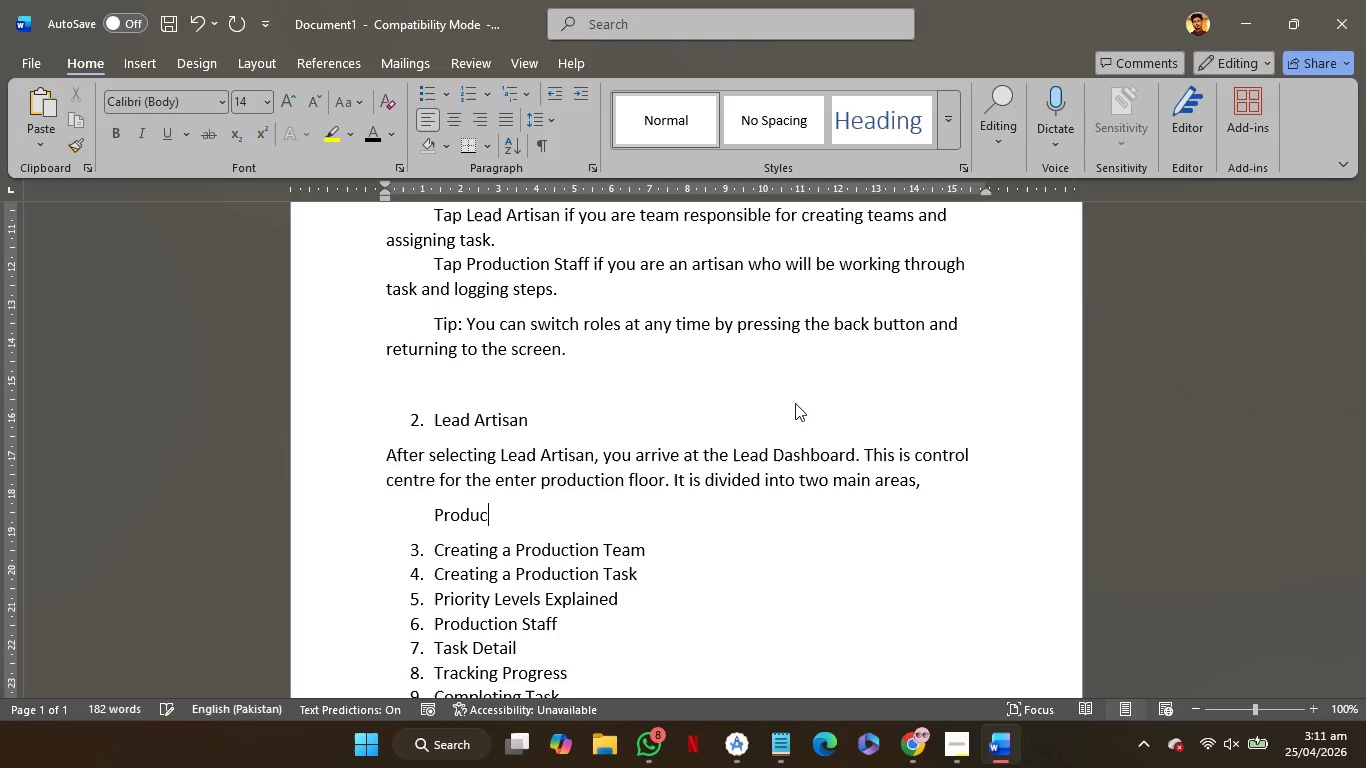 
key(Backspace)
 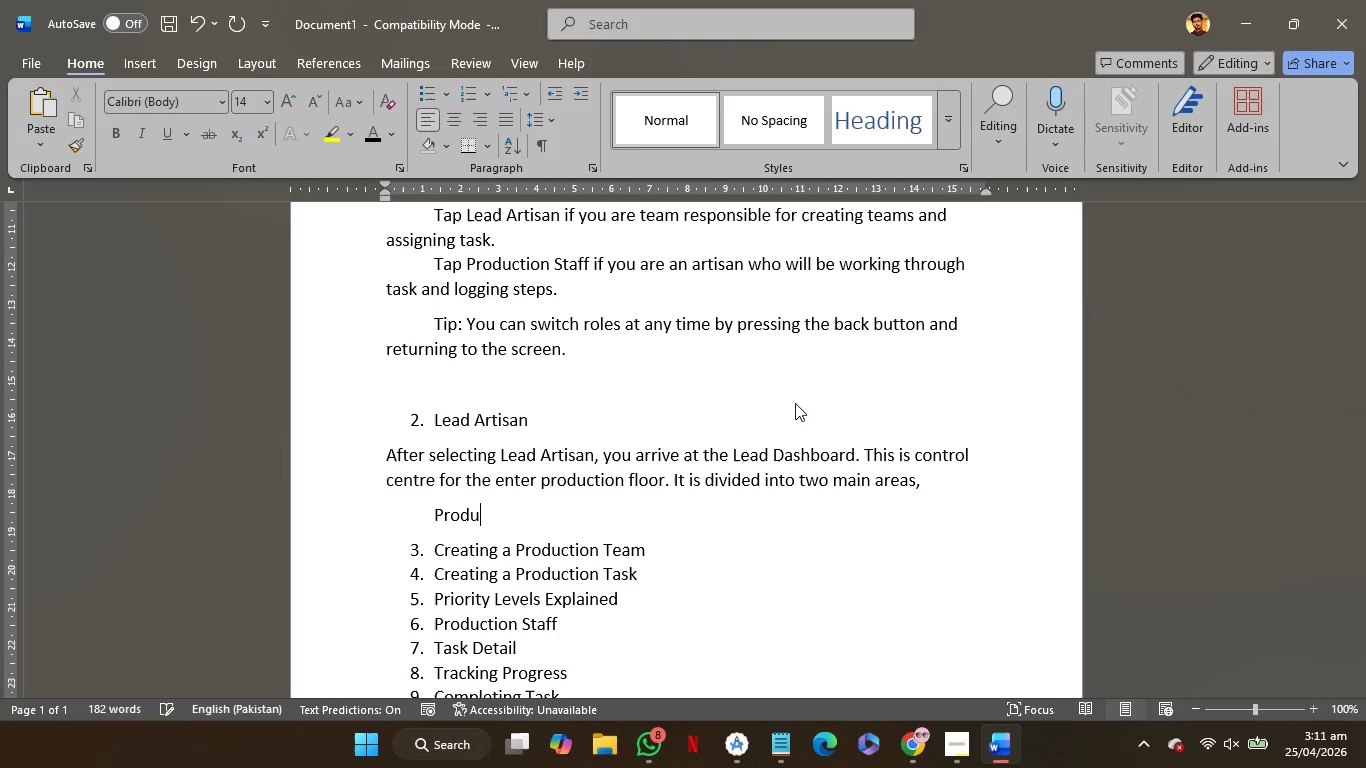 
key(Backspace)
 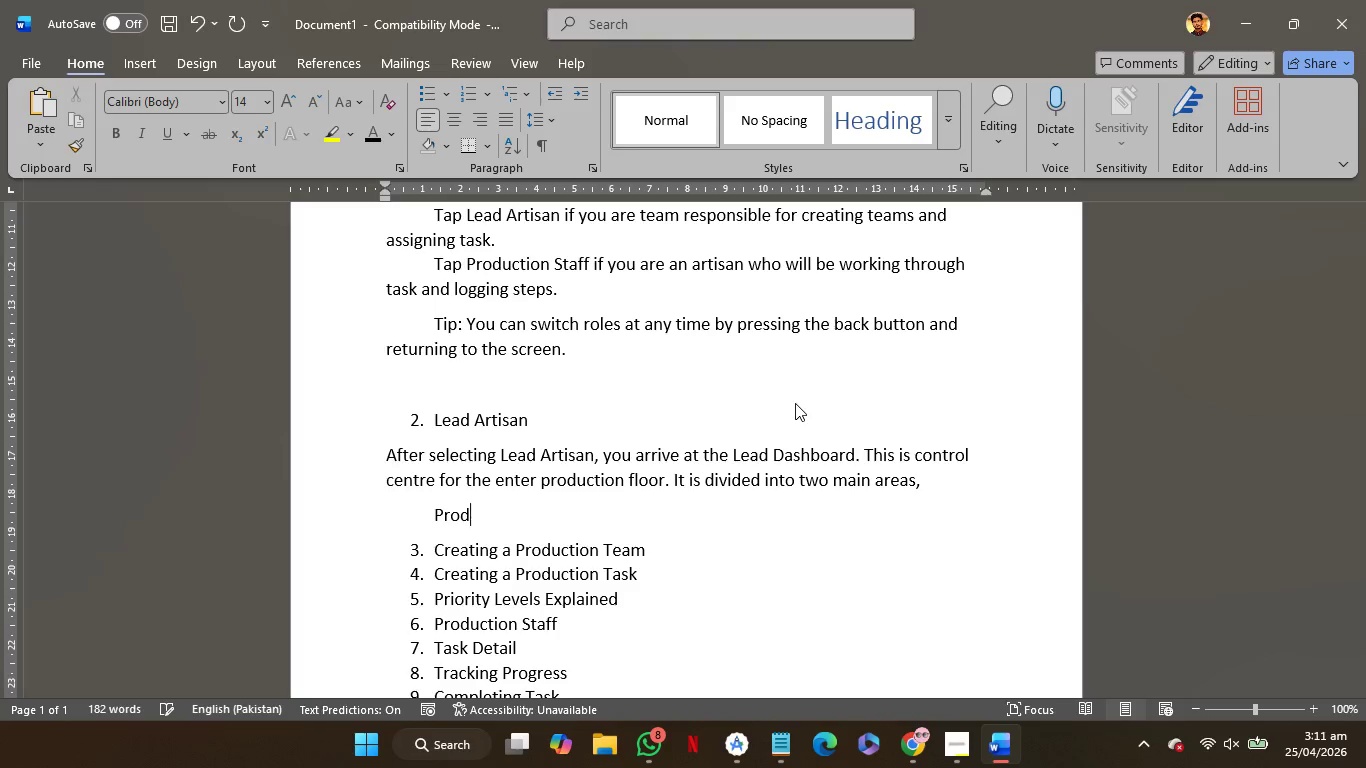 
key(Backspace)
 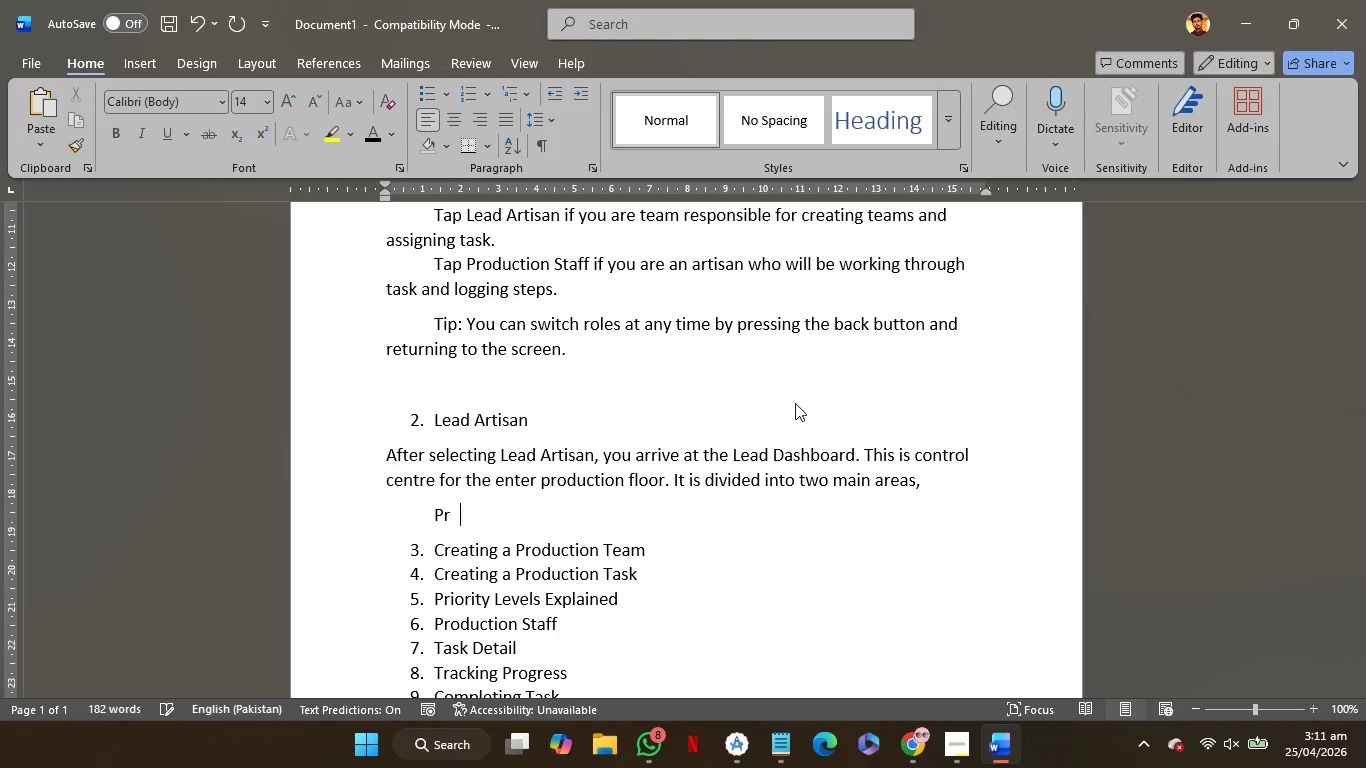 
key(Backspace)
 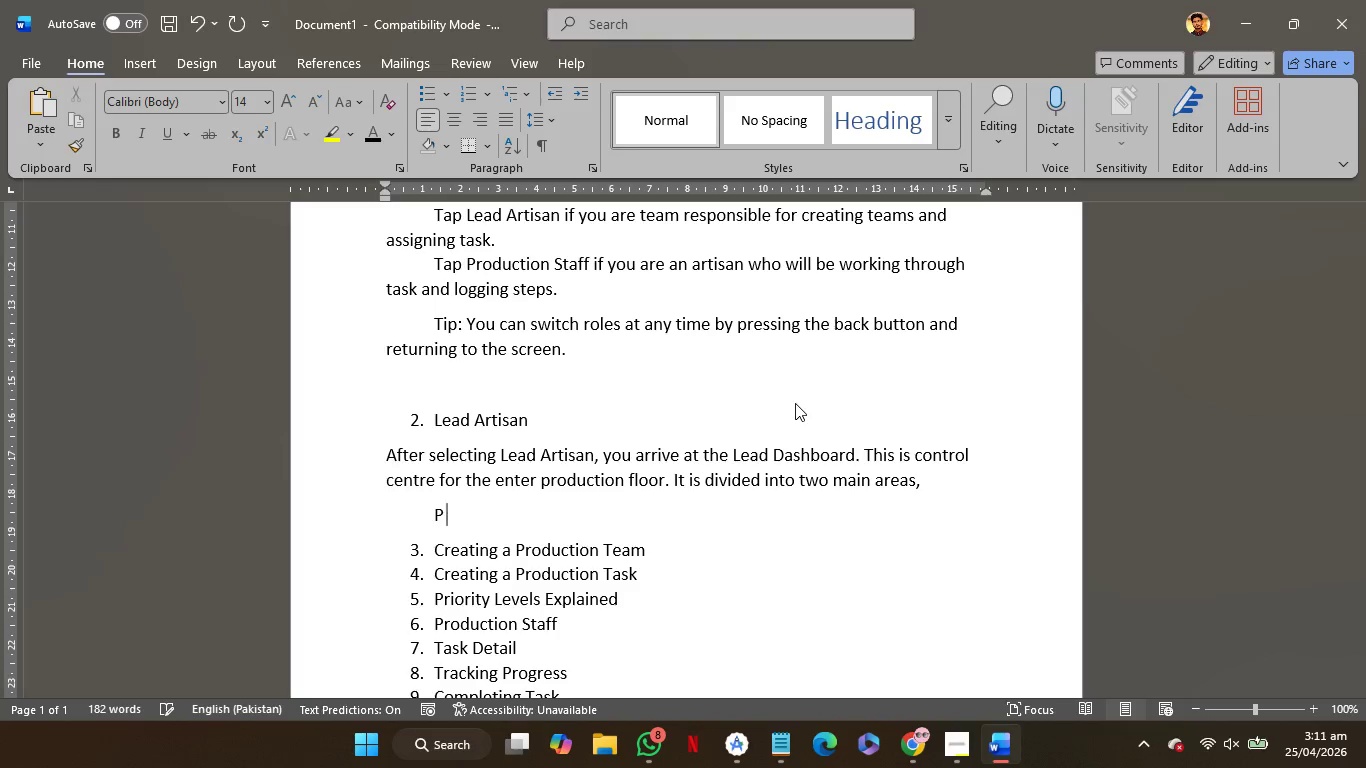 
key(Backspace)
 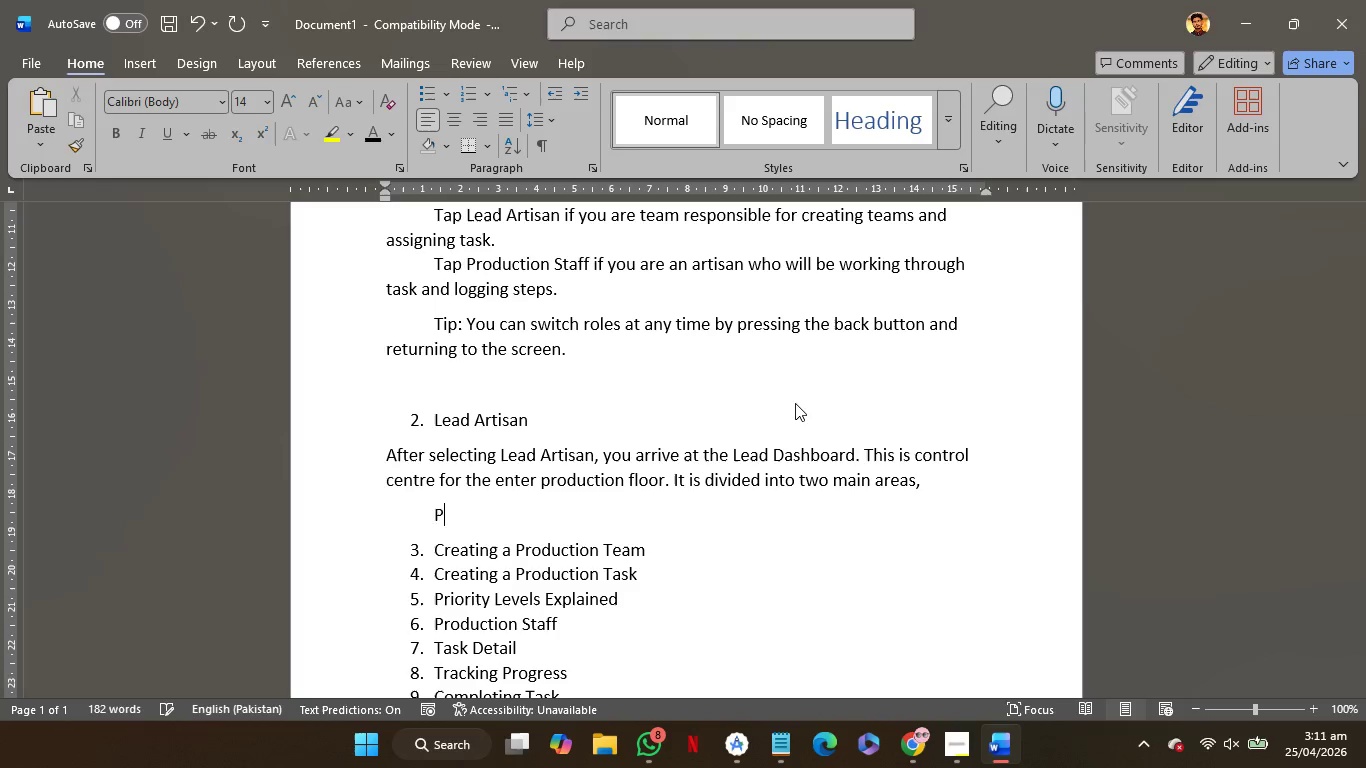 
key(Backspace)
 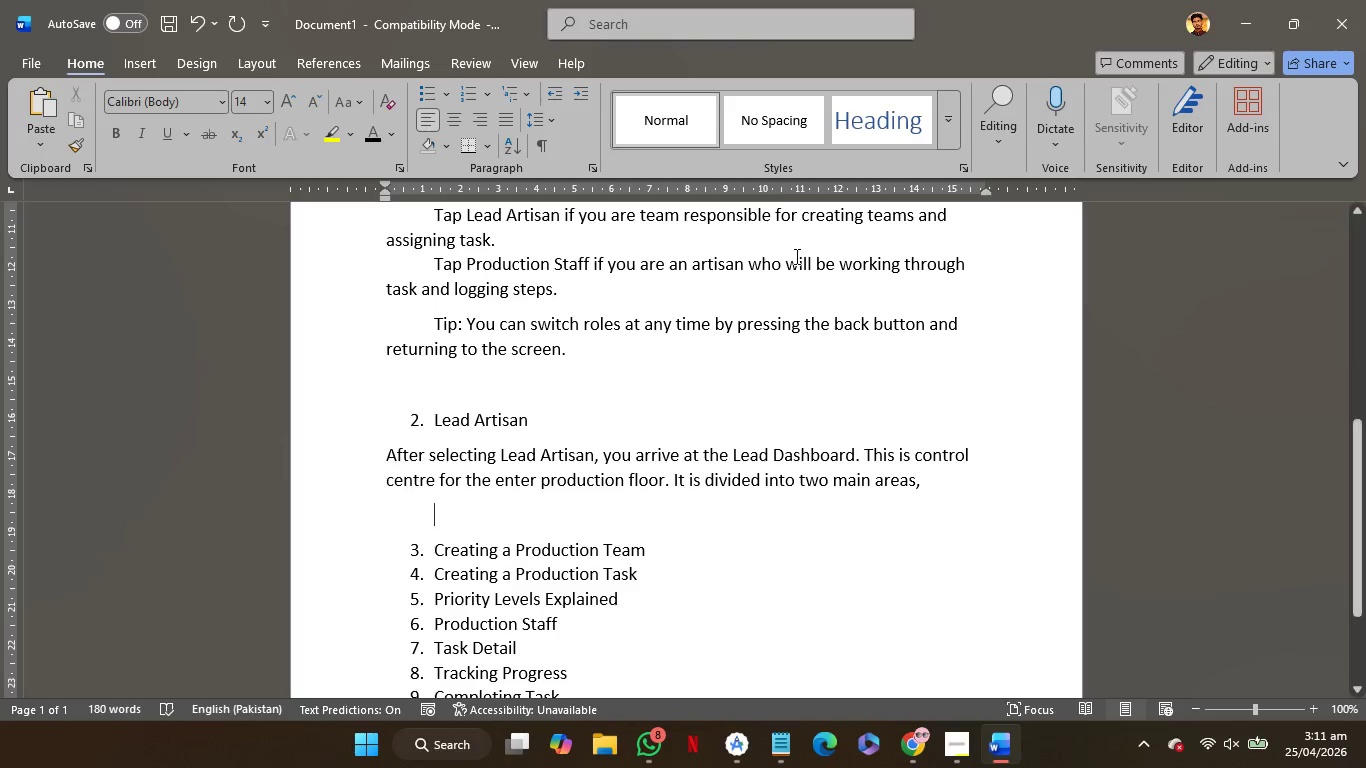 
mouse_move([479, 96])
 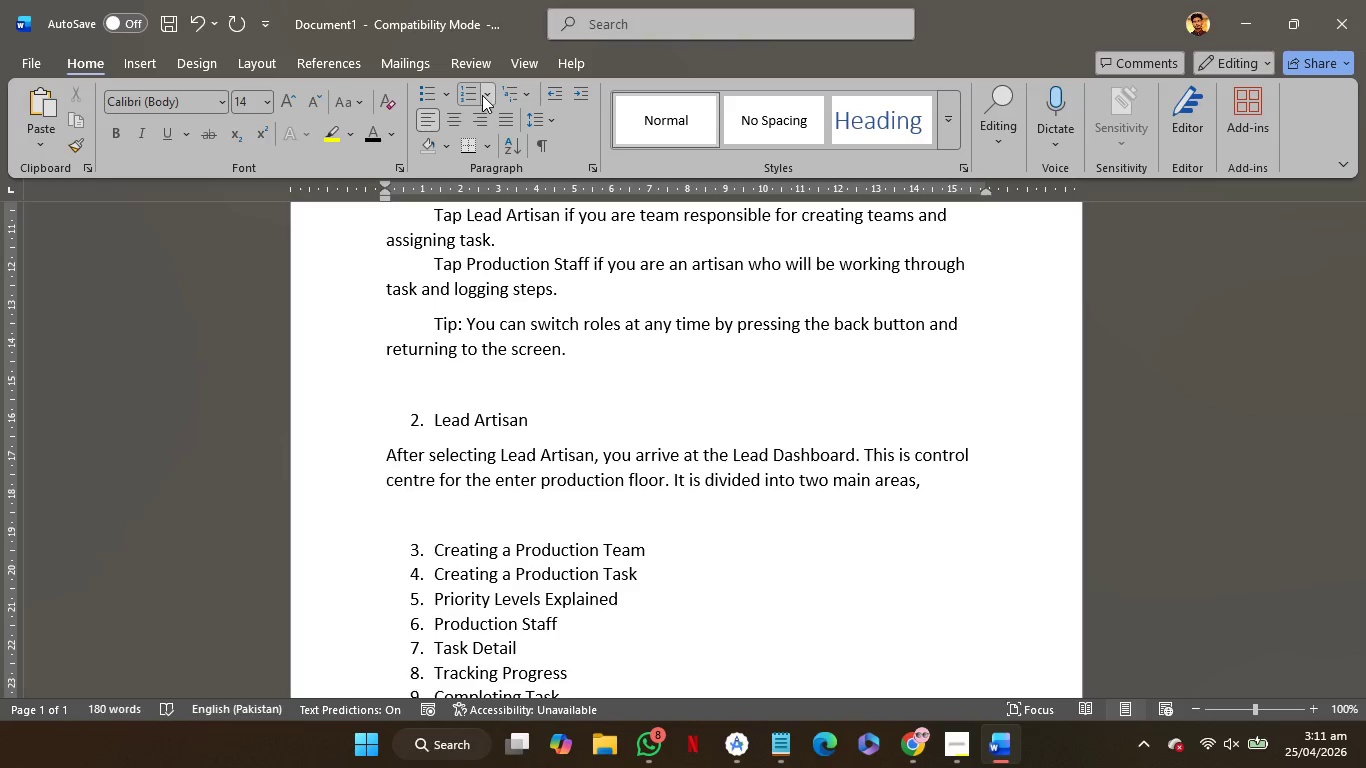 
left_click([482, 95])
 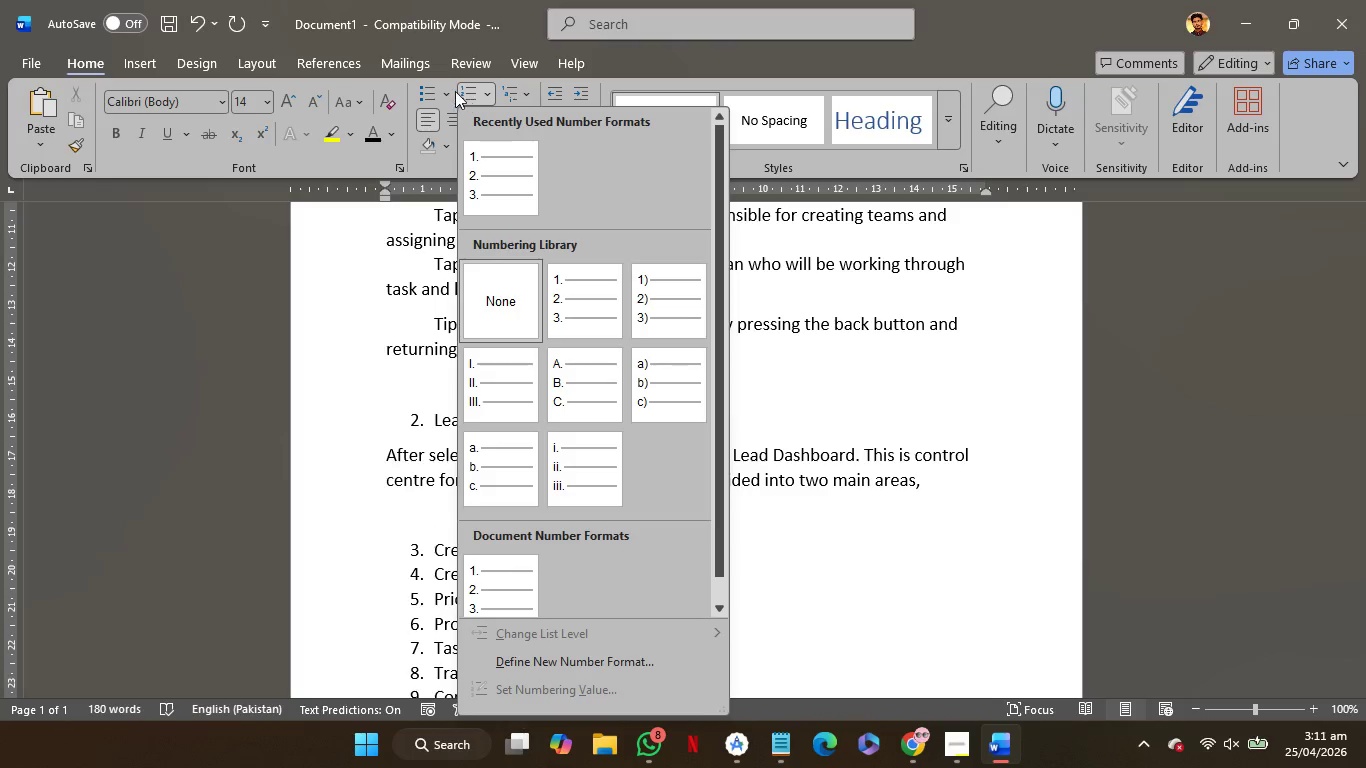 
left_click([449, 90])
 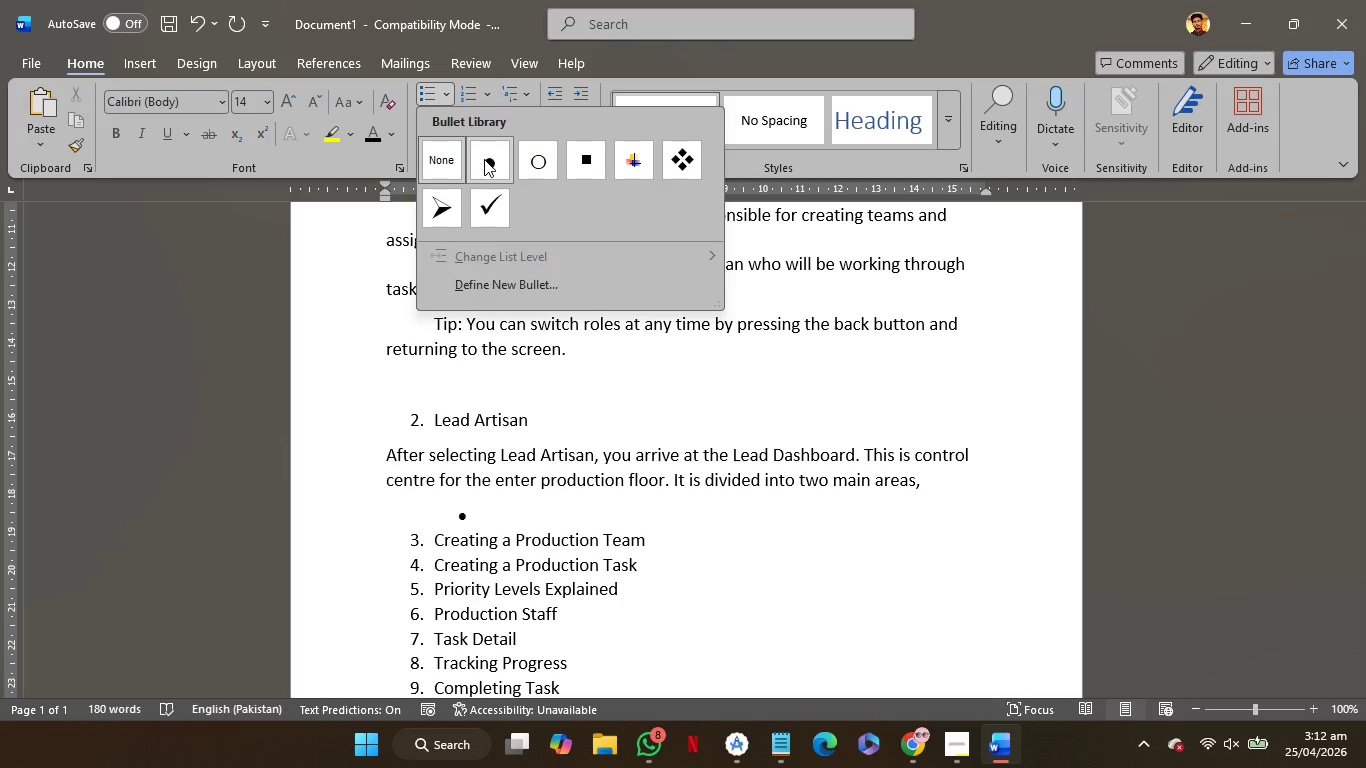 
left_click([484, 159])
 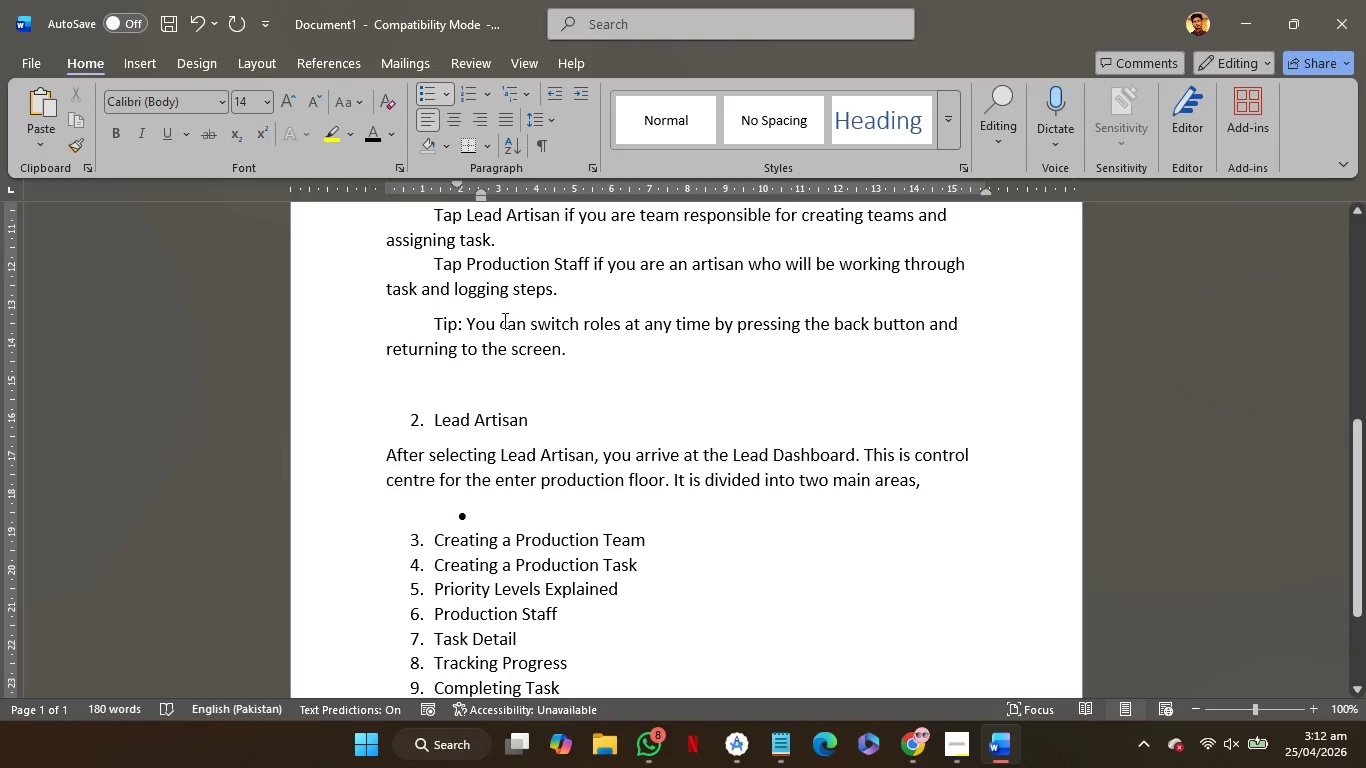 
type(Production Team :)
 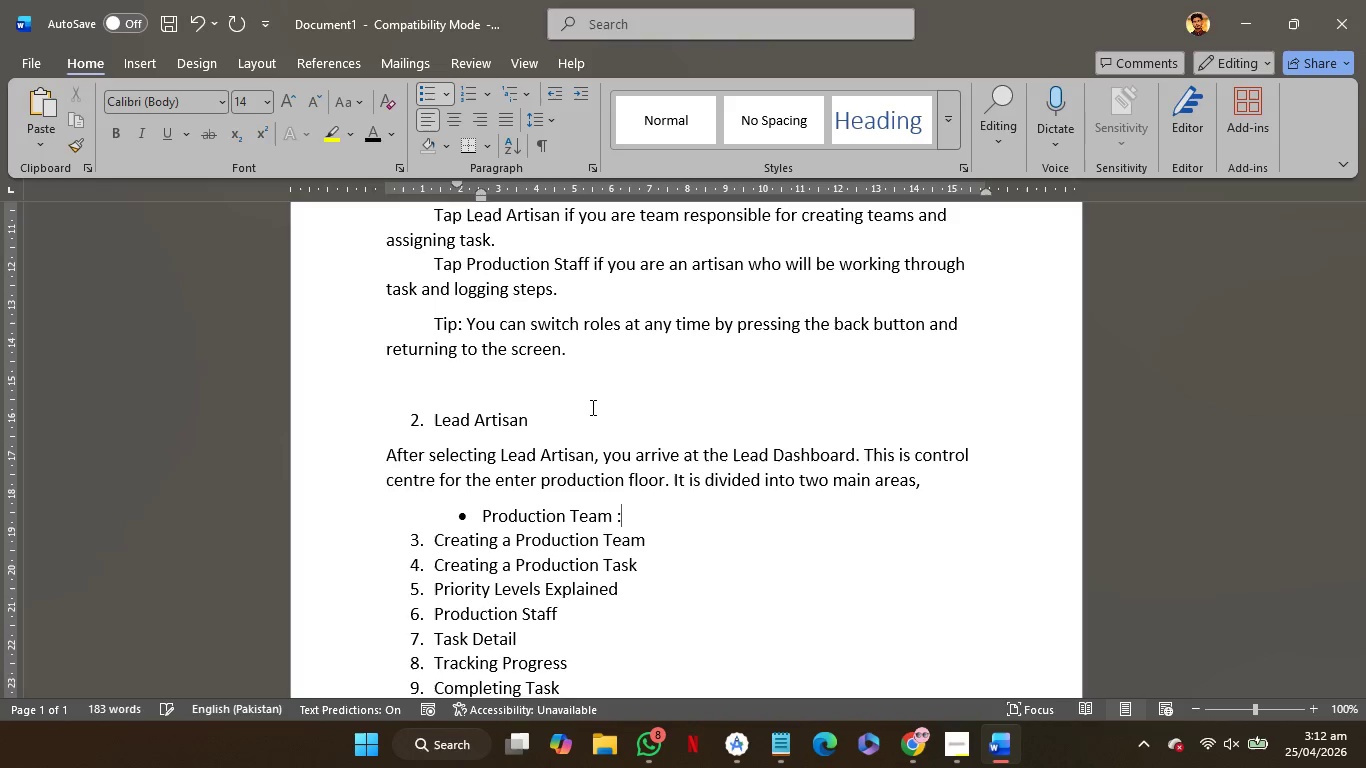 
key(Enter)
 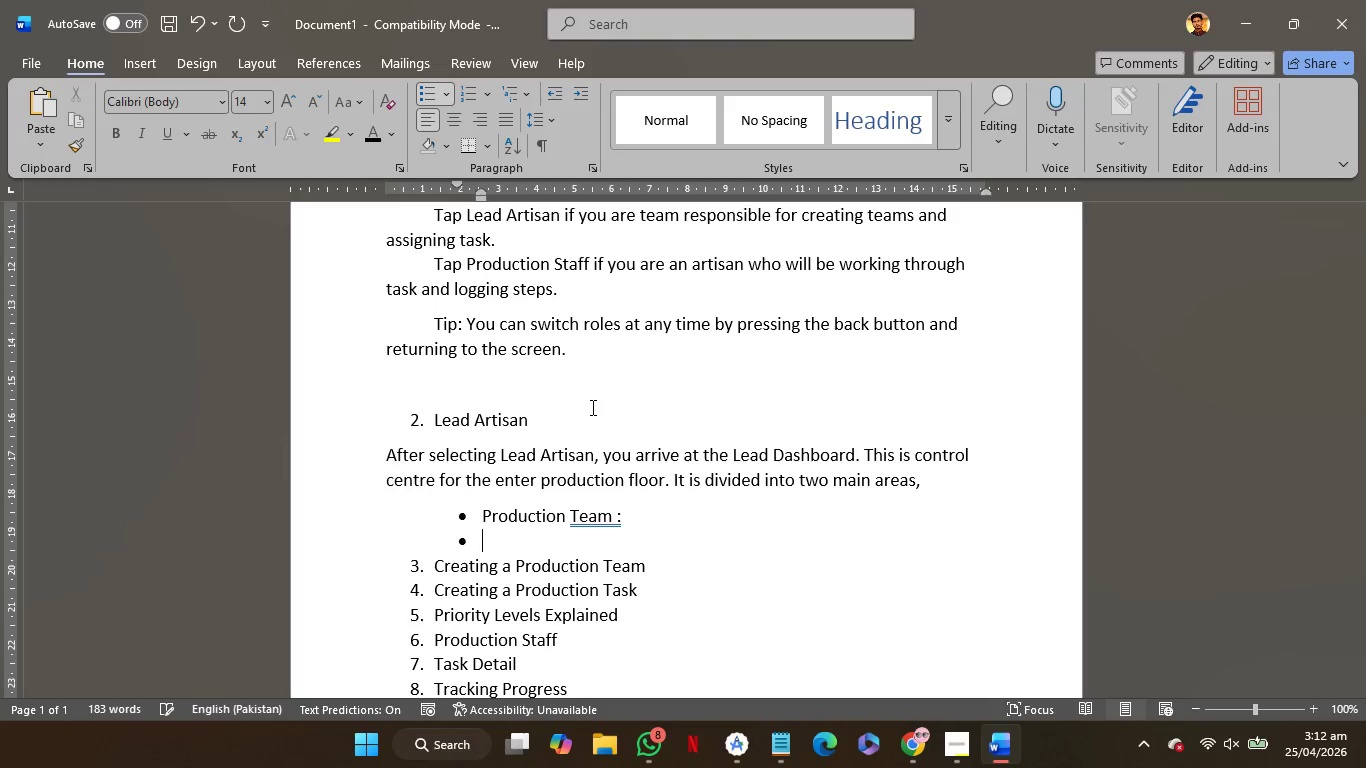 
key(Backspace)
 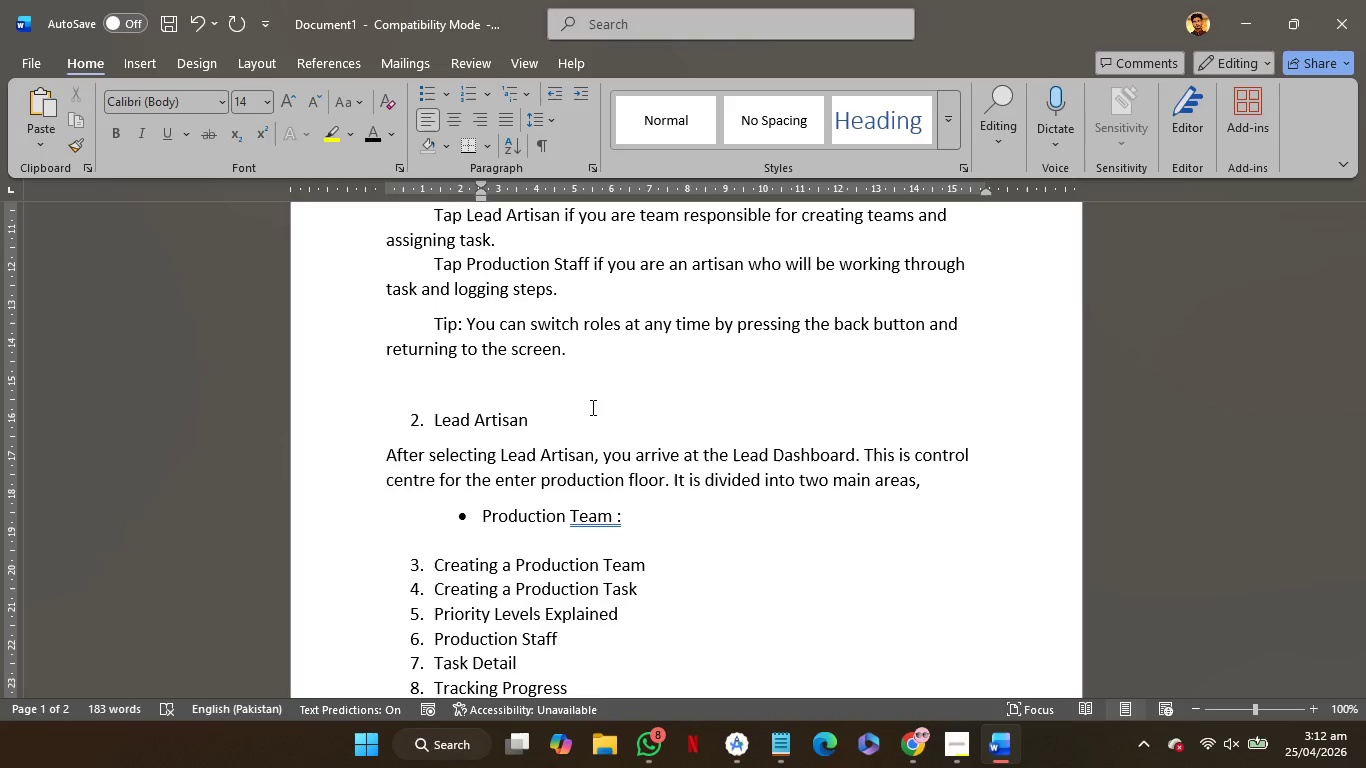 
key(Backspace)
 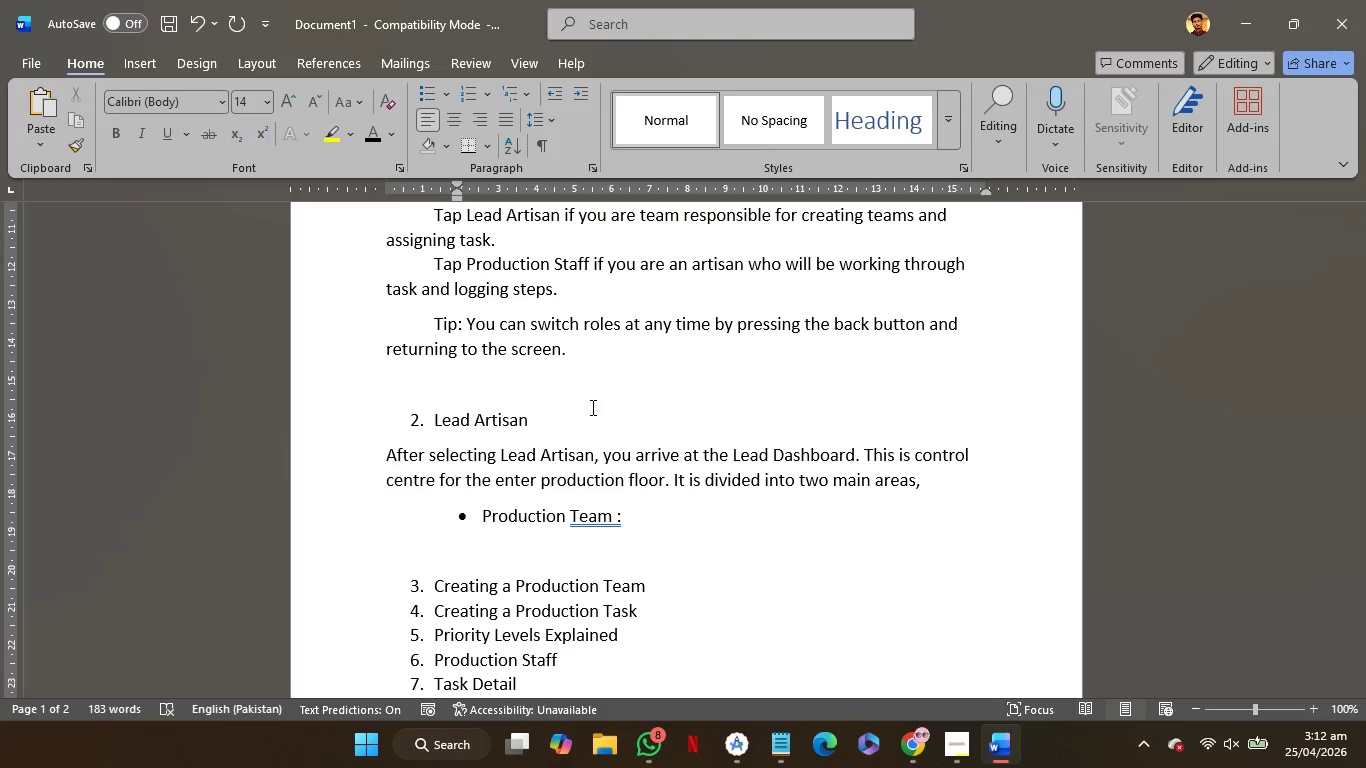 
scroll: coordinate [705, 419], scroll_direction: none, amount: 0.0
 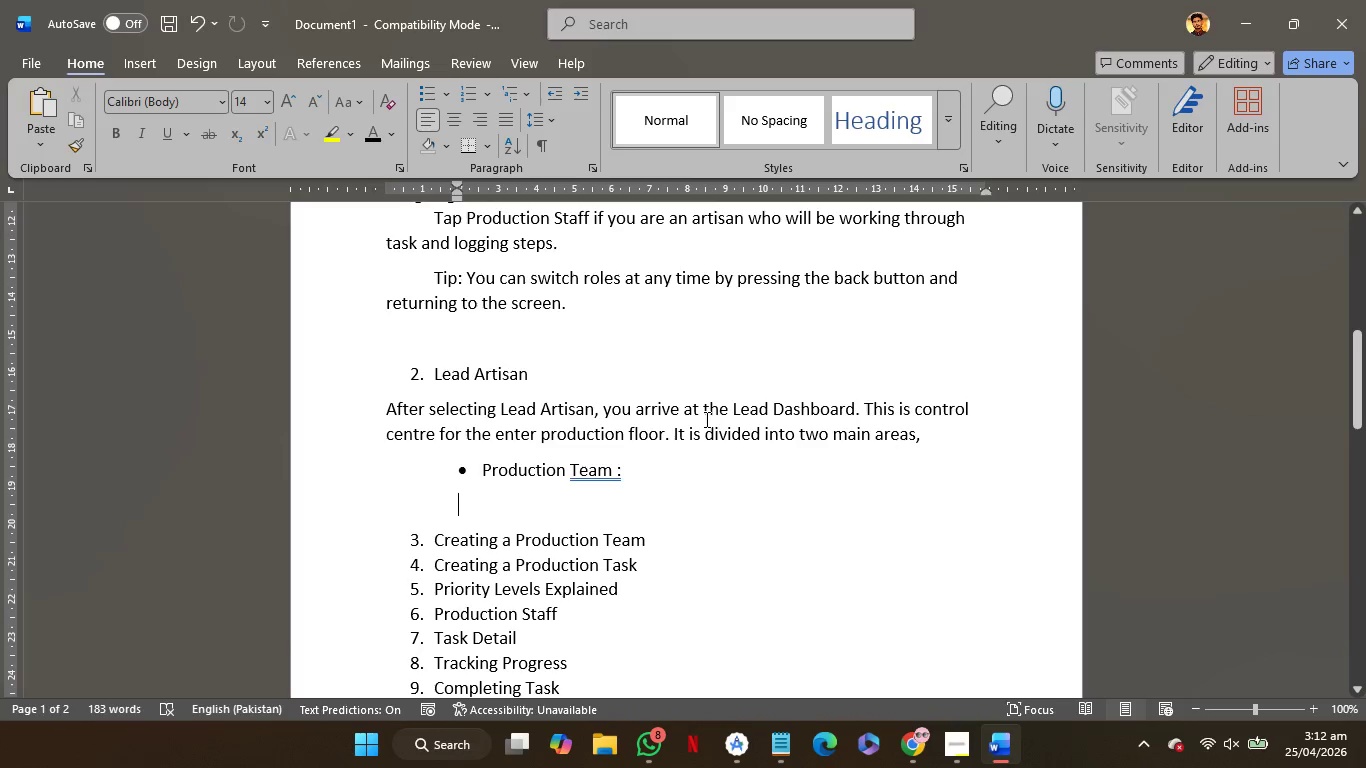 
key(A)
 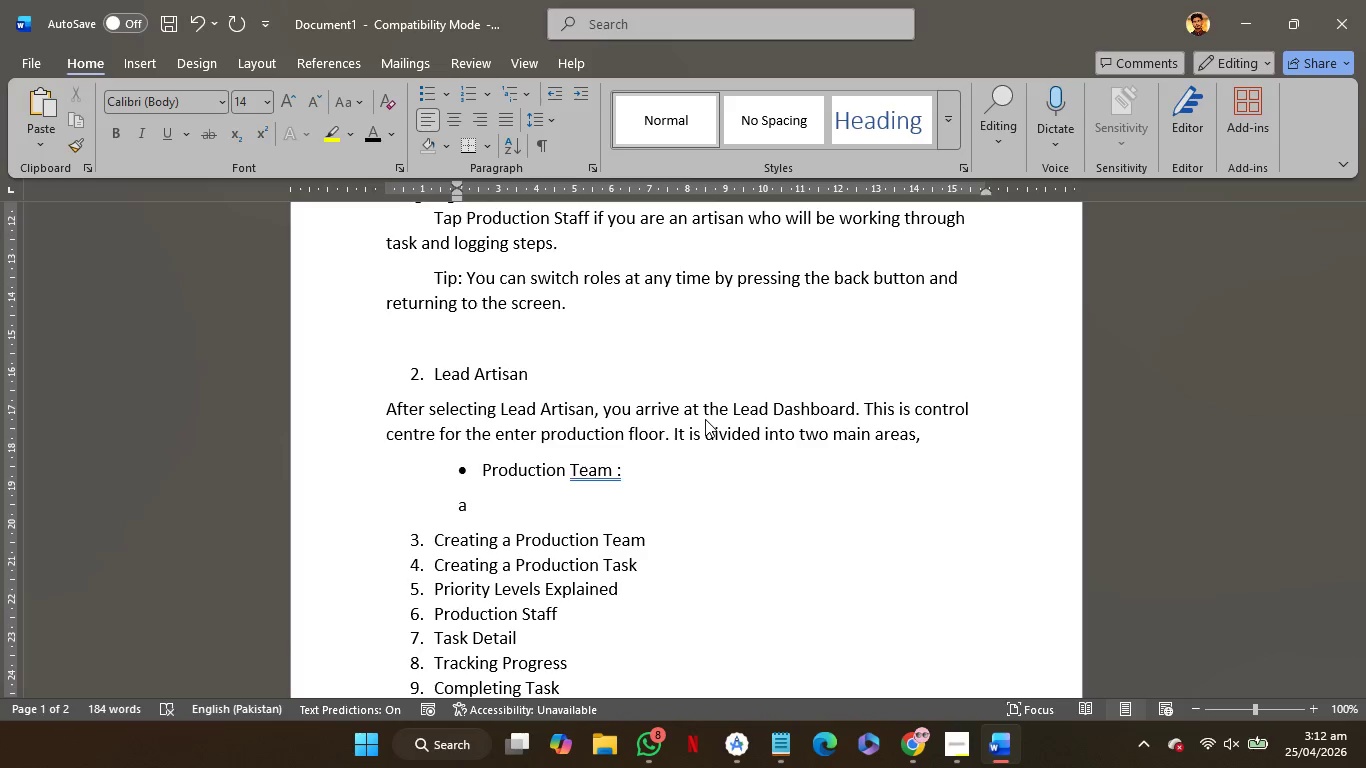 
key(Backspace)
 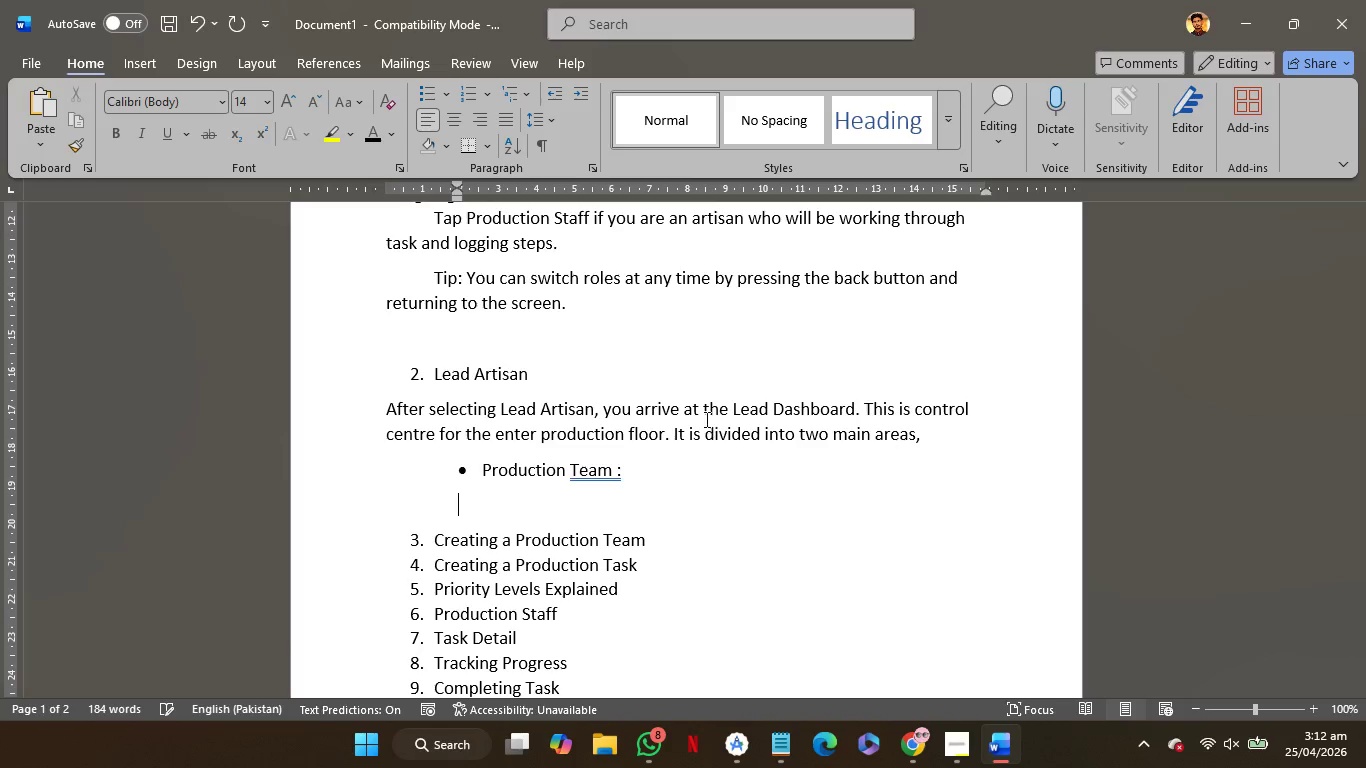 
key(Shift+A)
 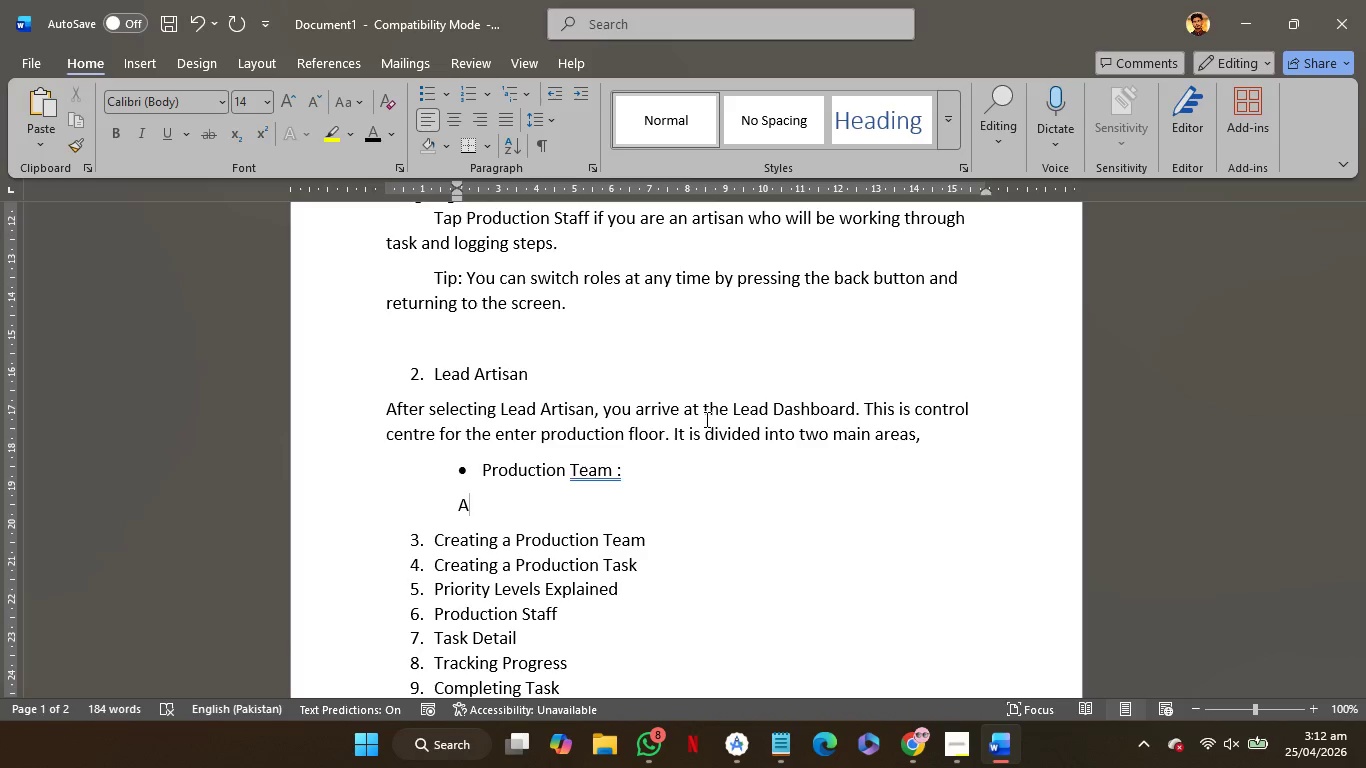 
key(Space)
 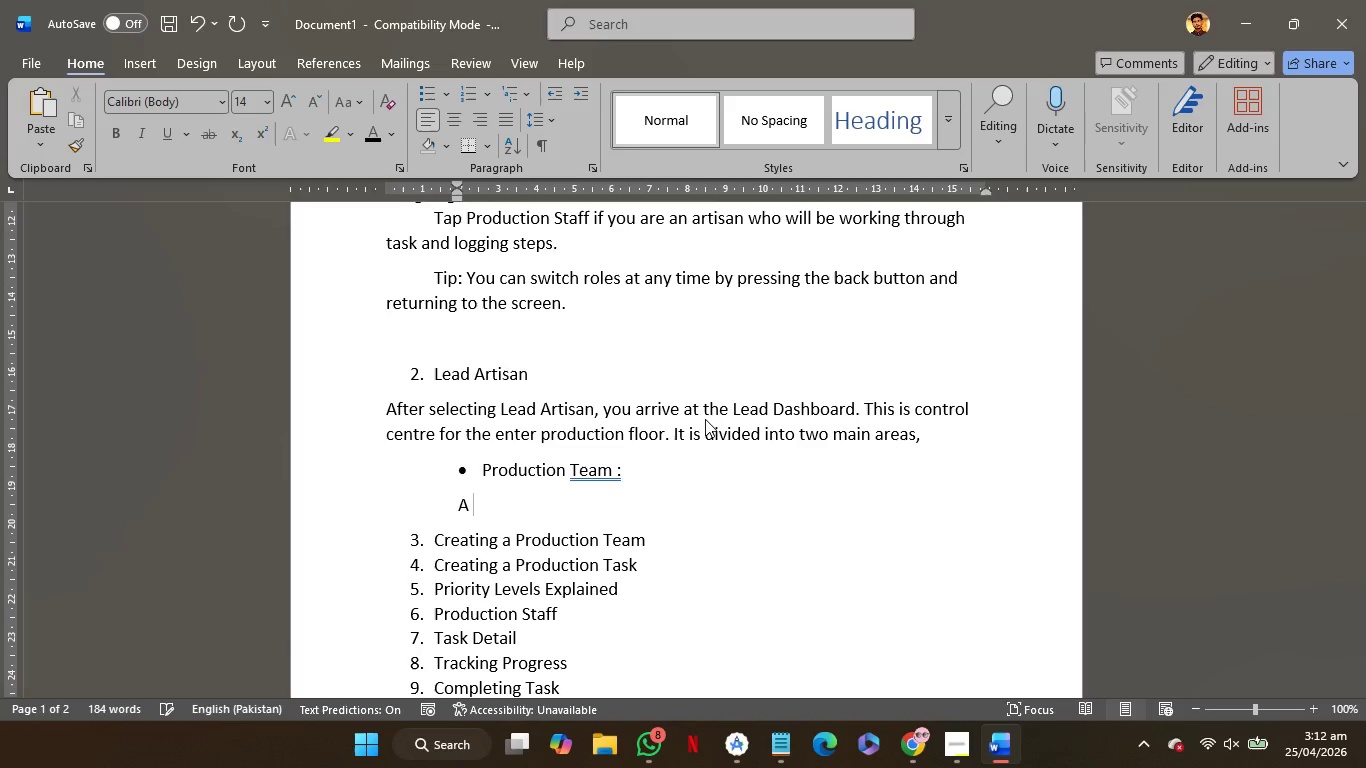 
hold_key(key=ShiftRight, duration=2.44)
 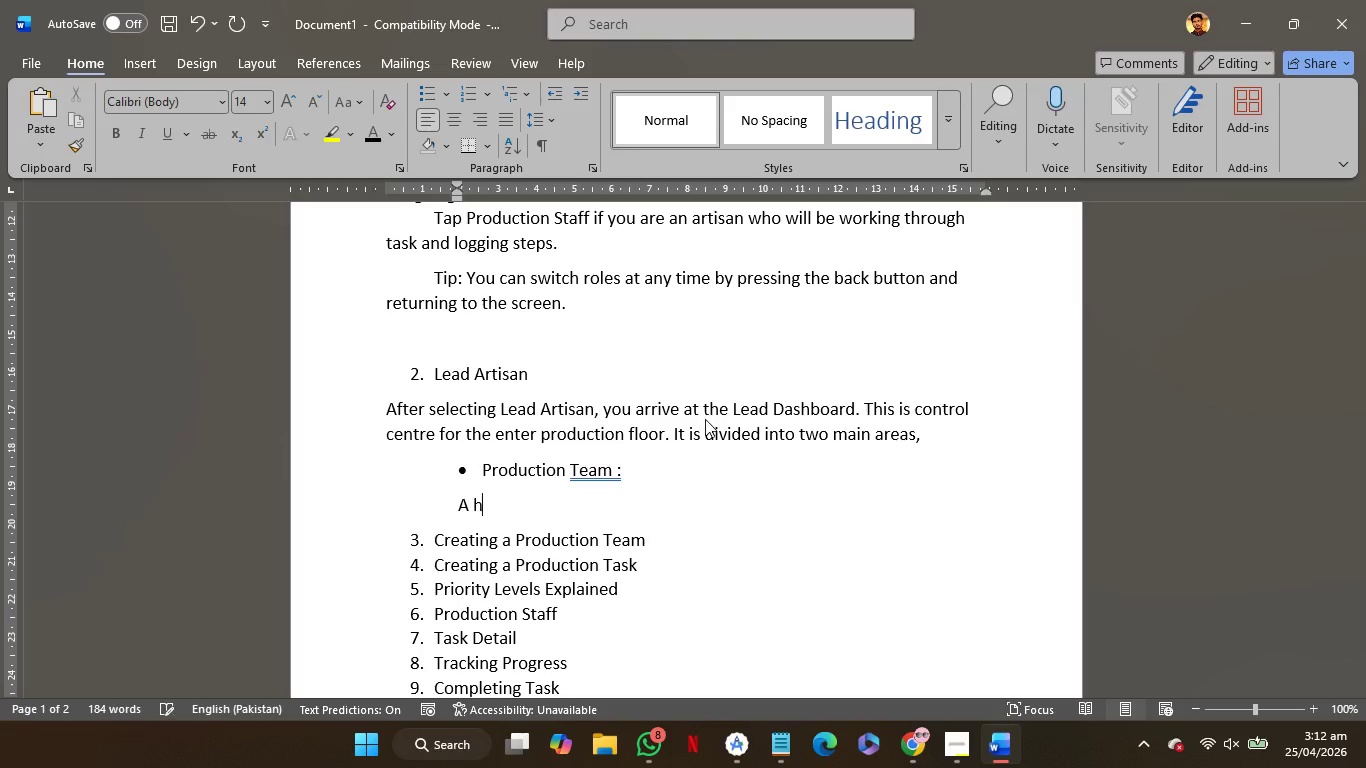 
type(horizonr)
key(Backspace)
type(tal scrolling row of team cards. Each card shows the team name and description )
key(Backspace)
type(.)
 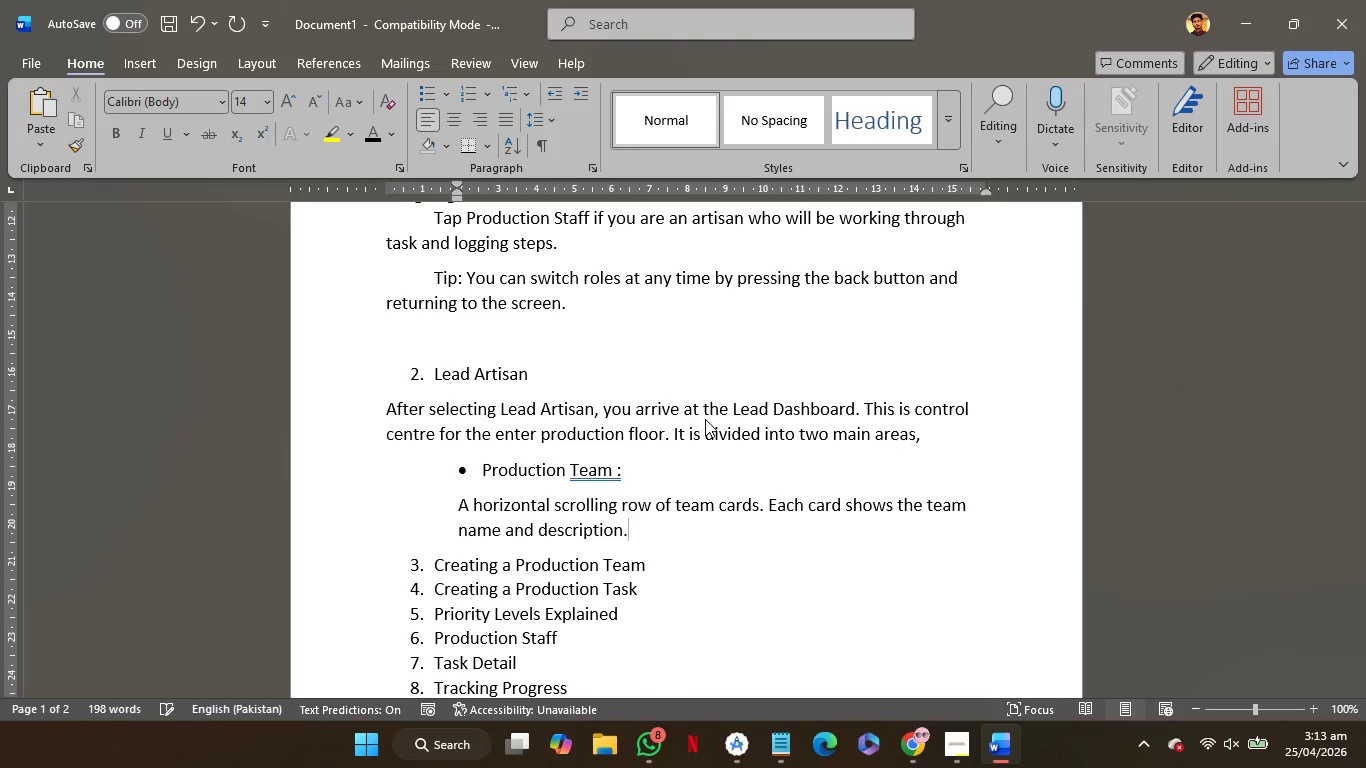 
wait(16.14)
 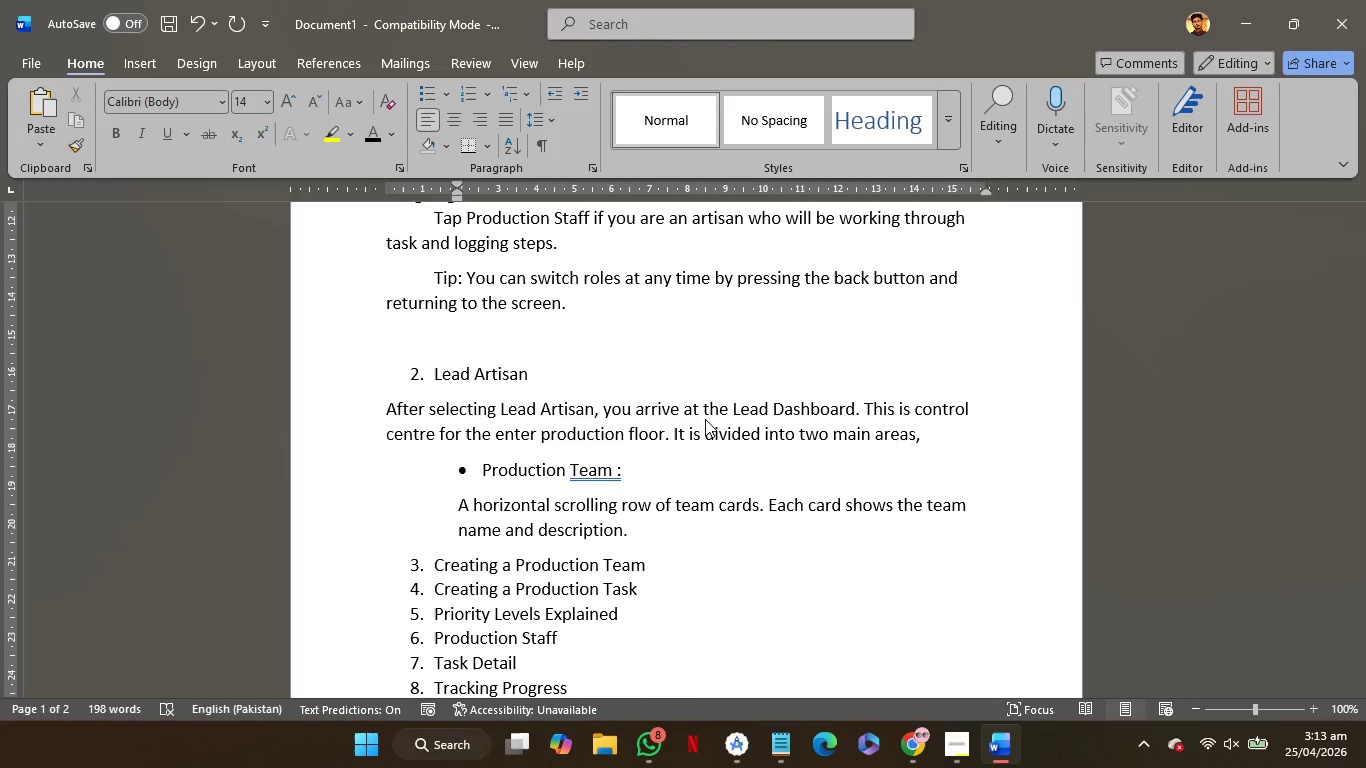 
type(89)
key(Backspace)
key(Backspace)
 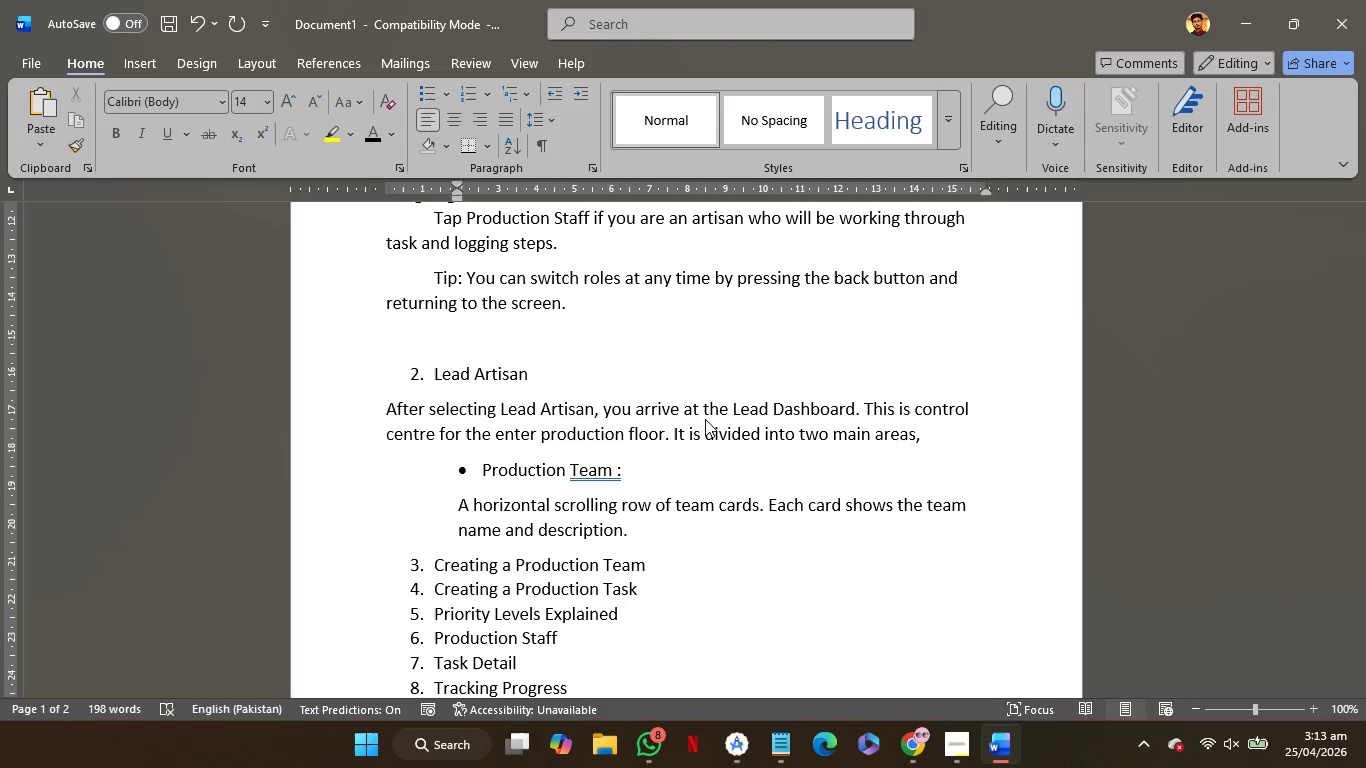 
key(Enter)
 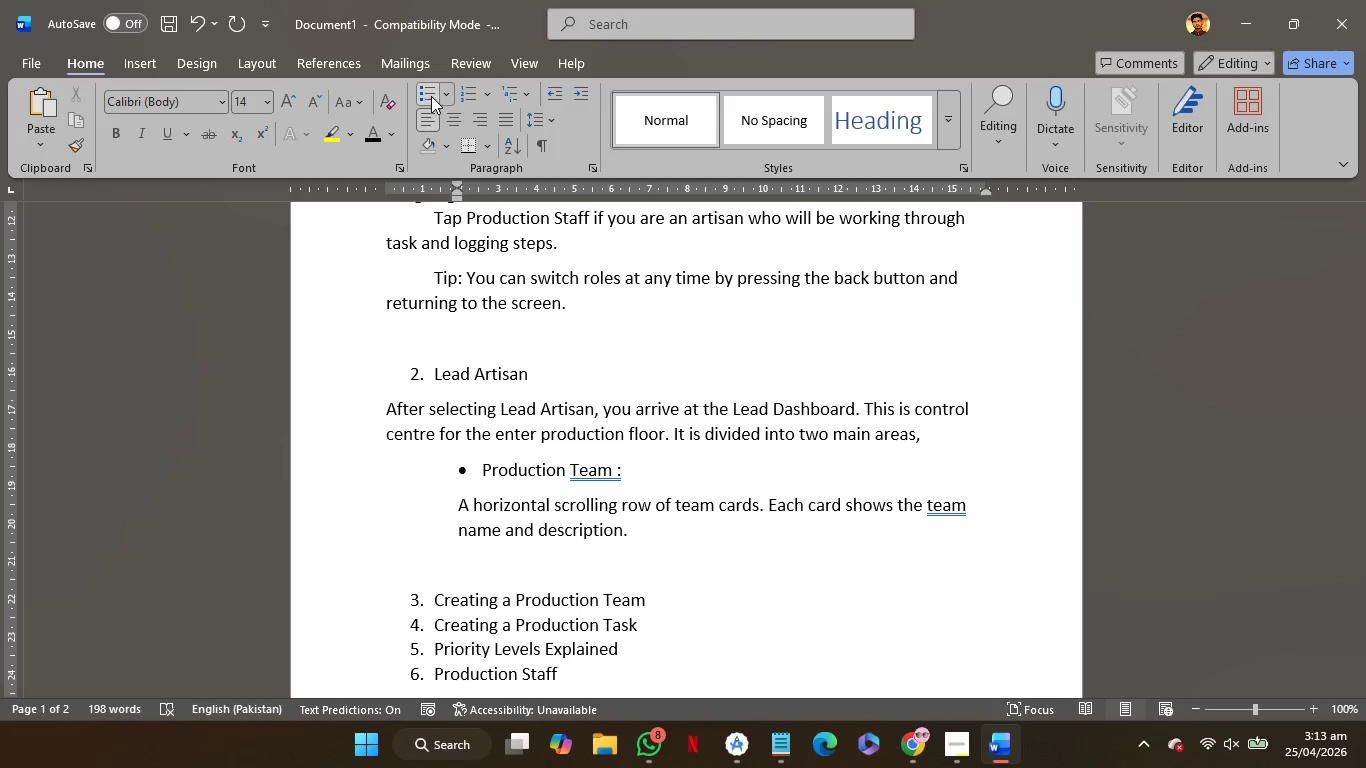 
left_click([444, 96])
 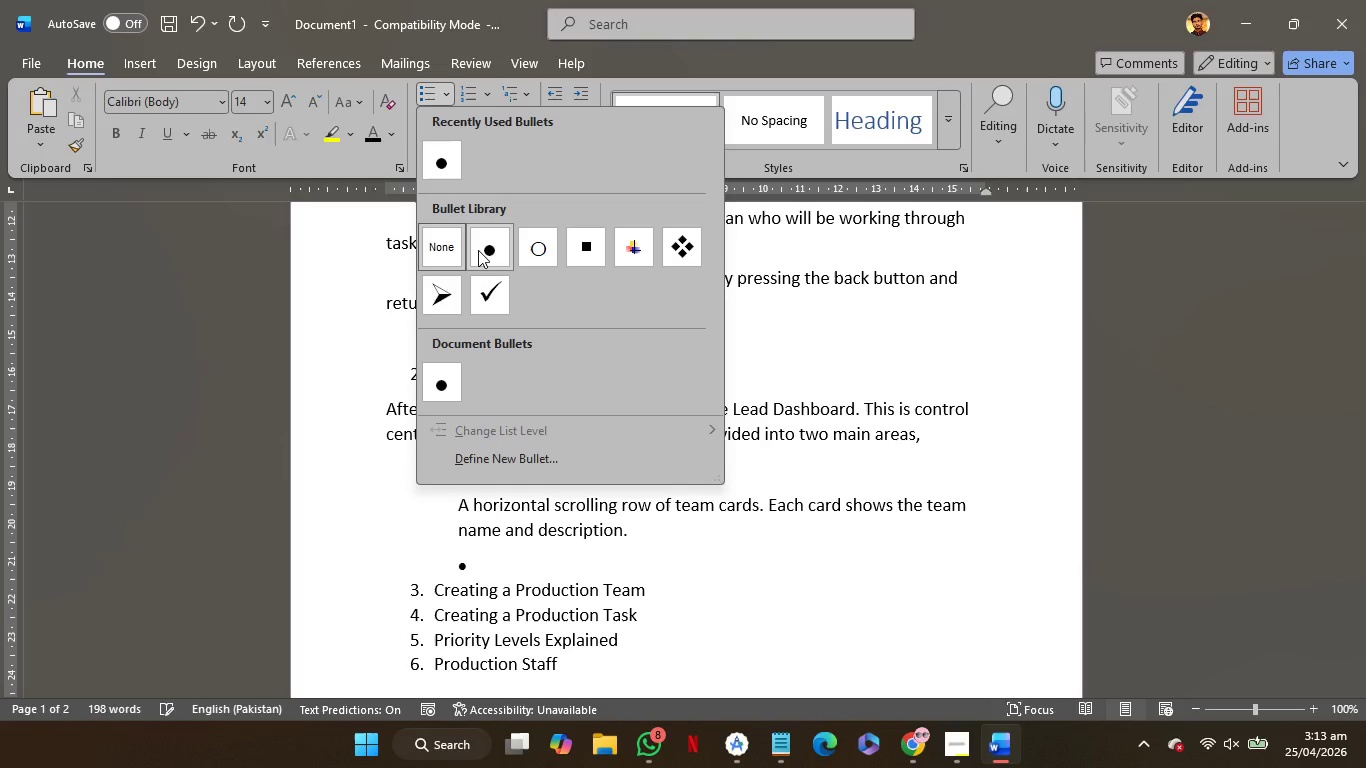 
left_click([478, 250])
 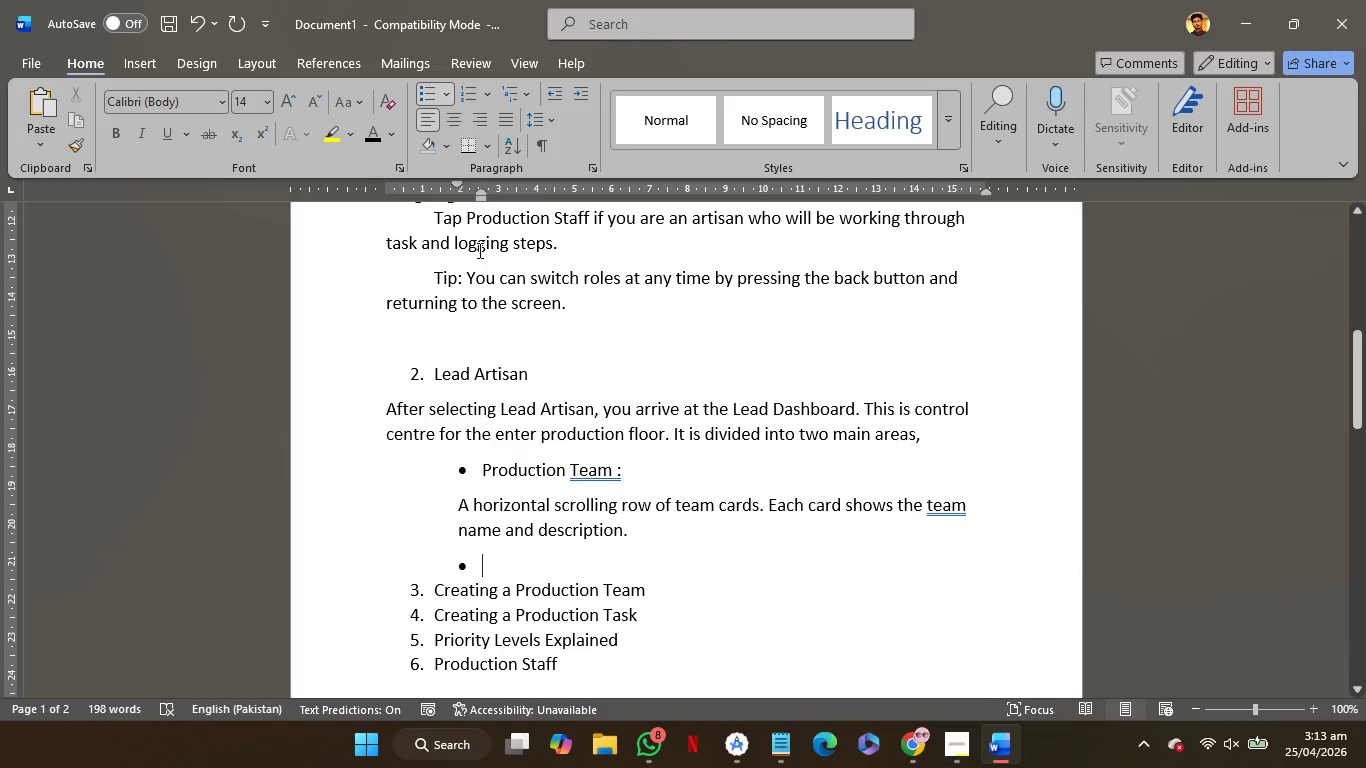 
type(All Pro)
 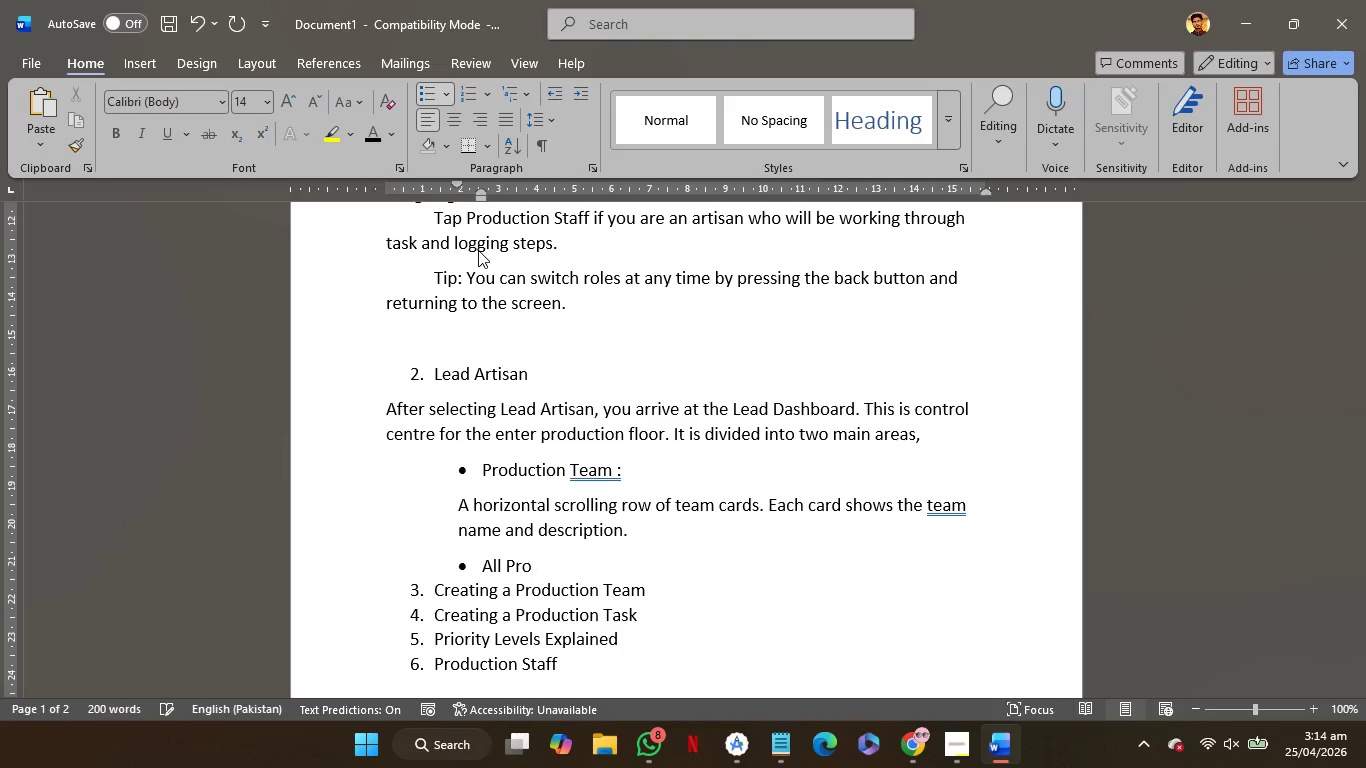 
type(duction Tasks:)
 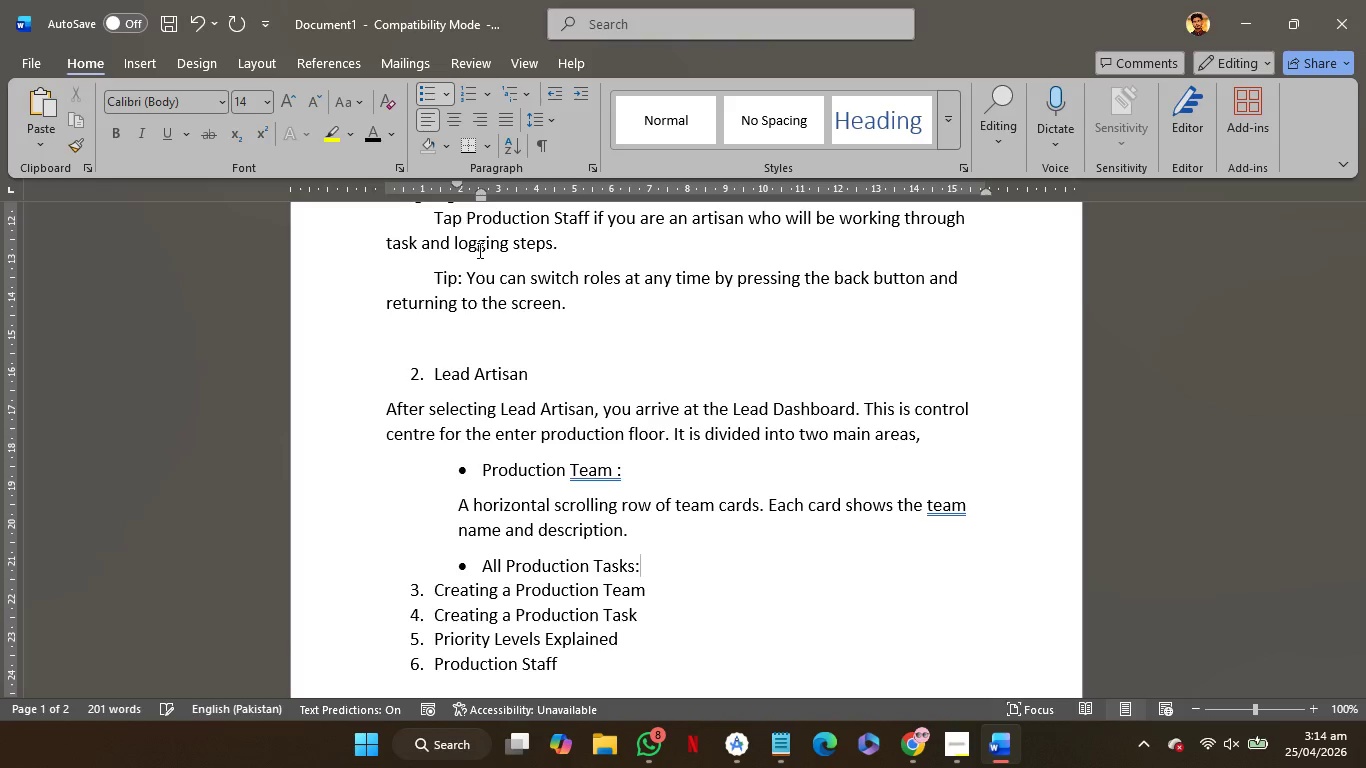 
key(Enter)
 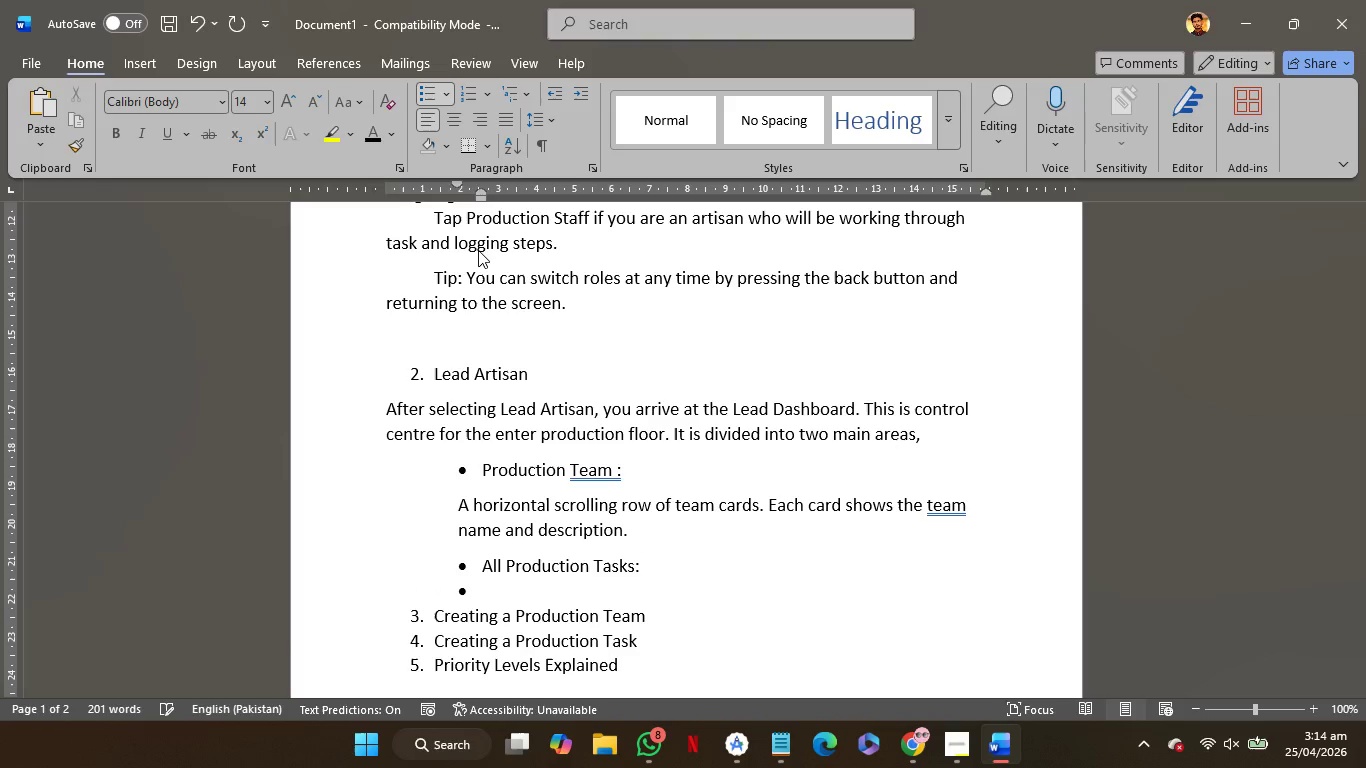 
key(Backspace)
 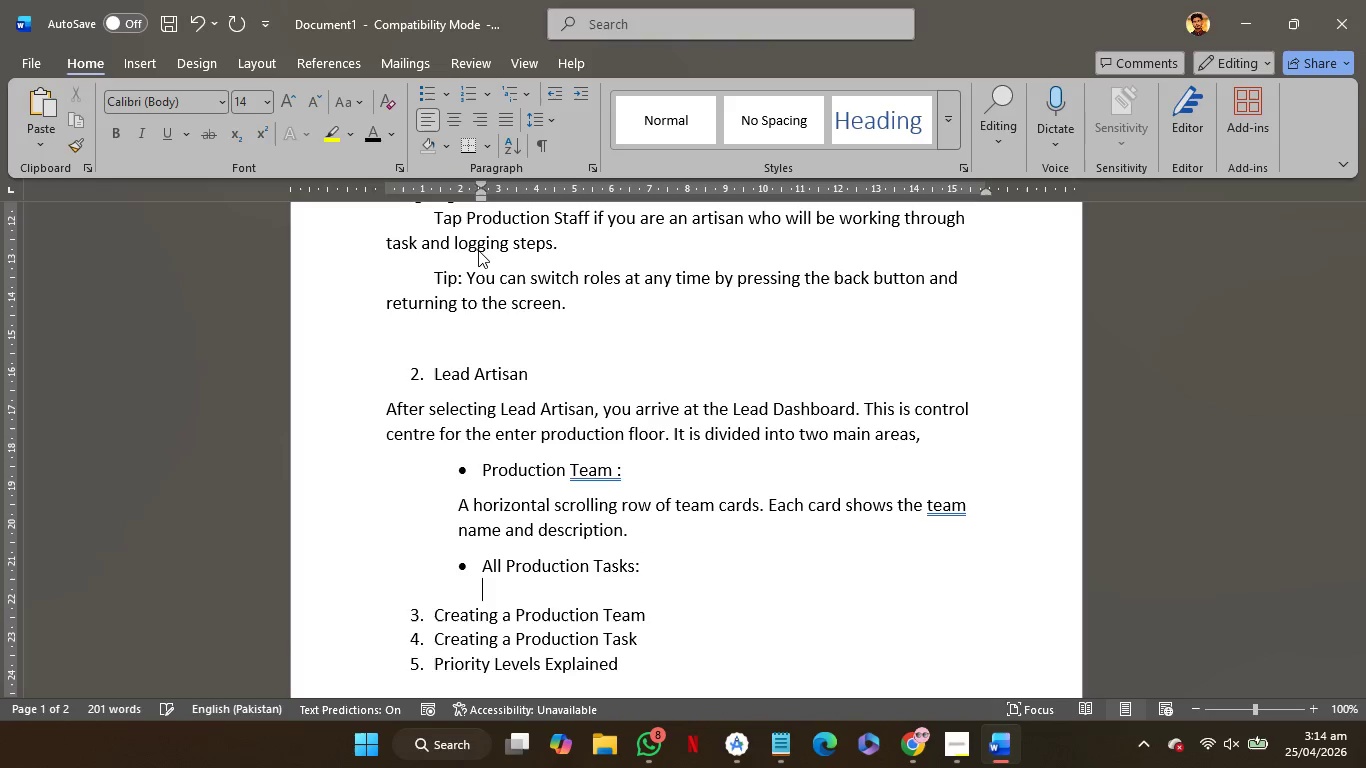 
key(Backspace)
 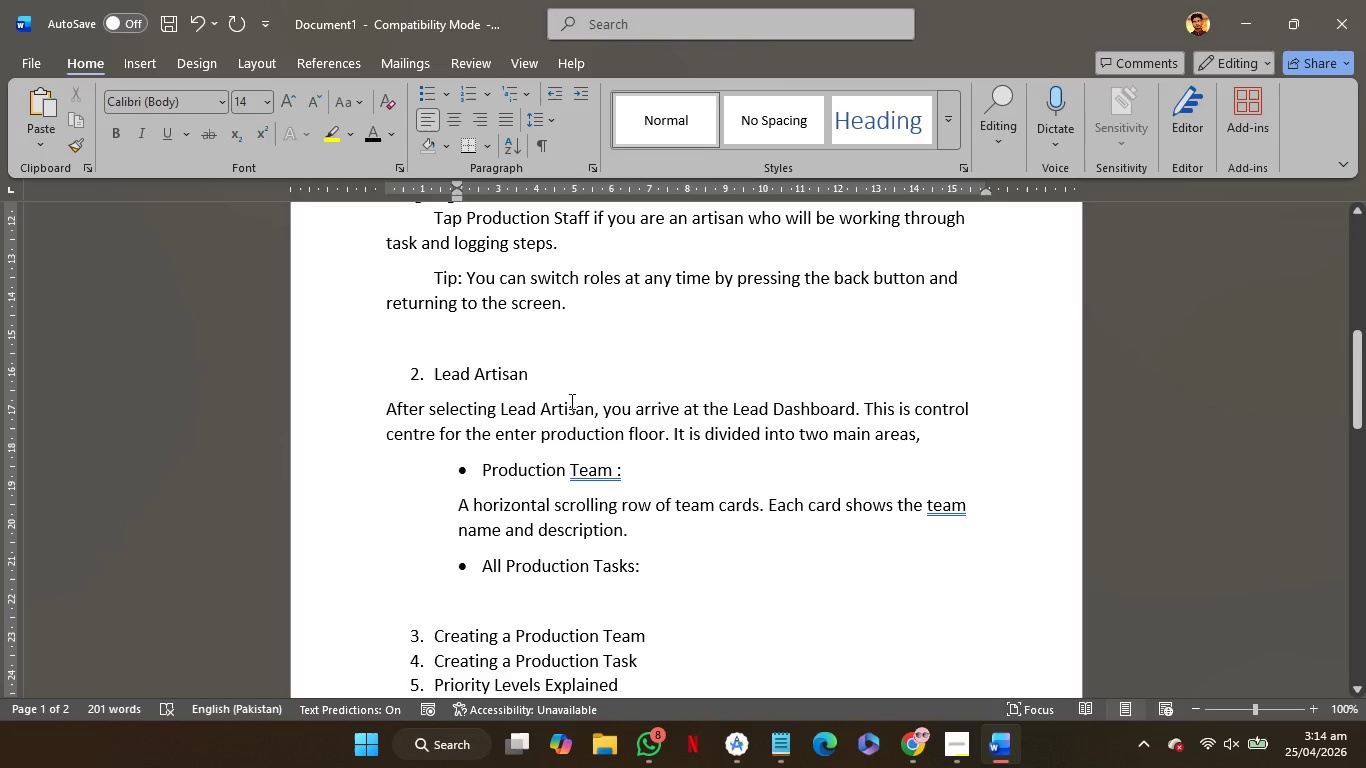 
left_click([655, 464])
 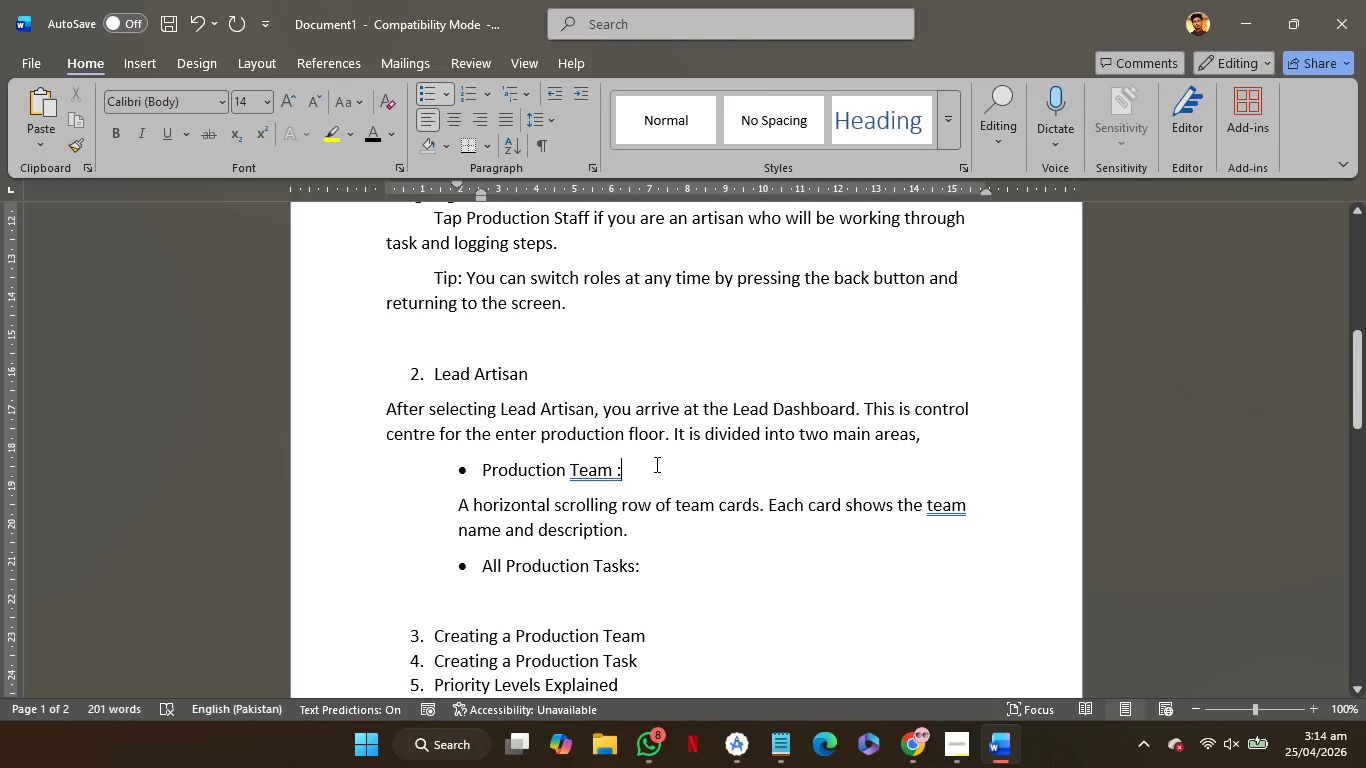 
key(ArrowLeft)
 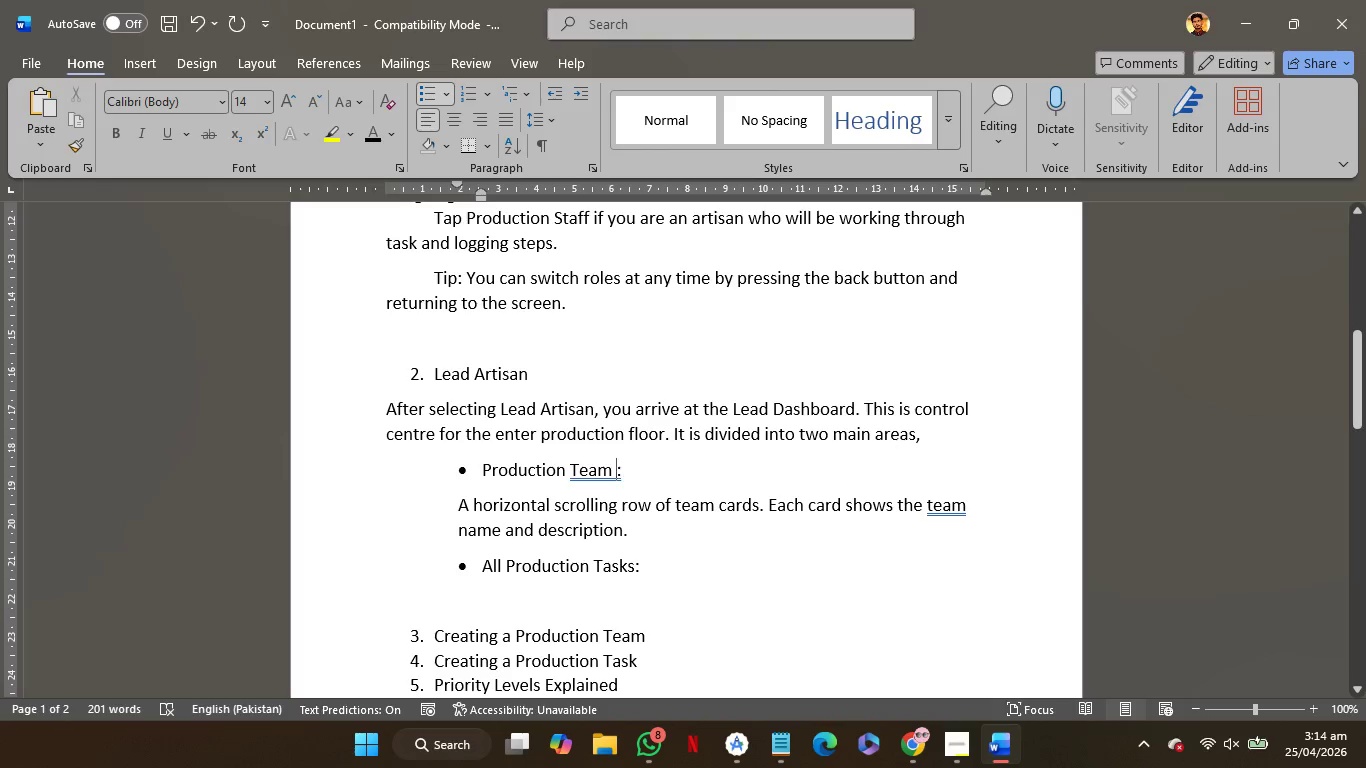 
key(Backspace)
 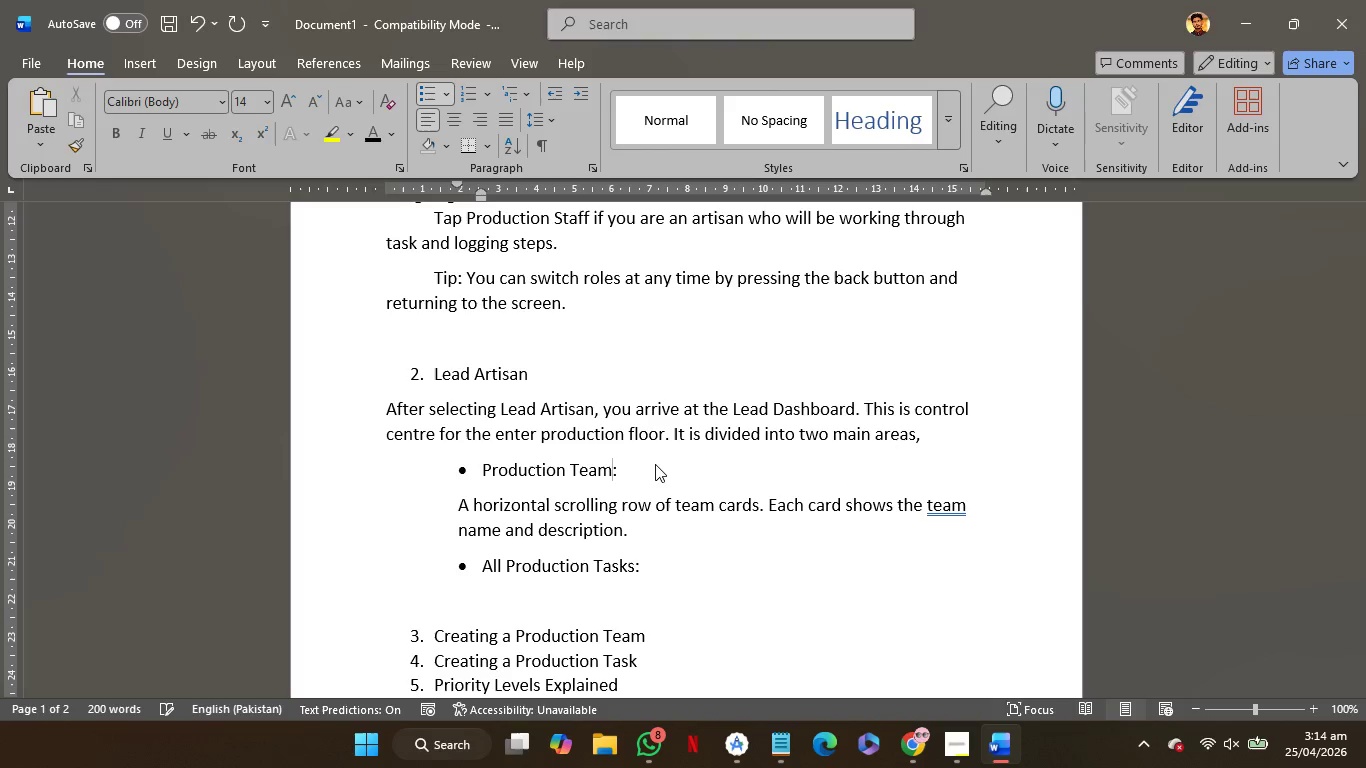 
key(ArrowRight)
 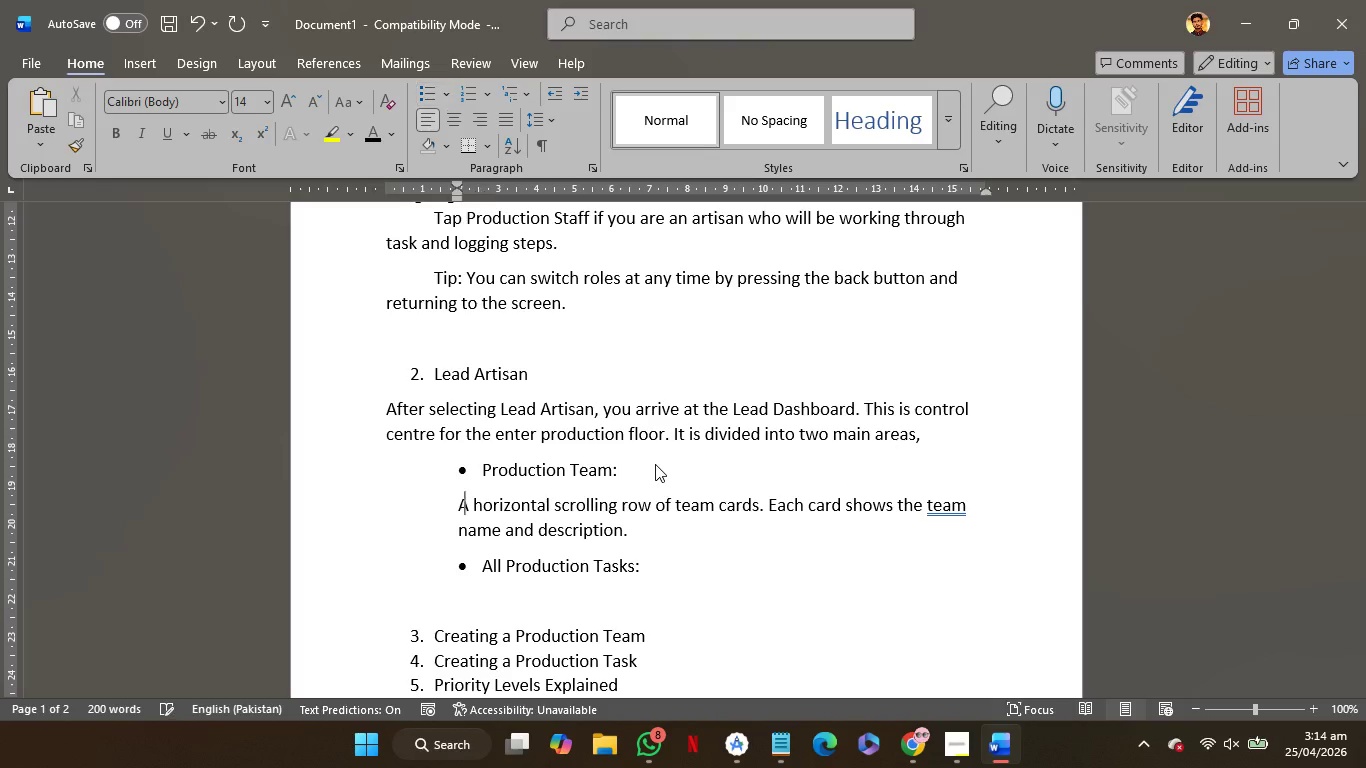 
key(ArrowRight)
 